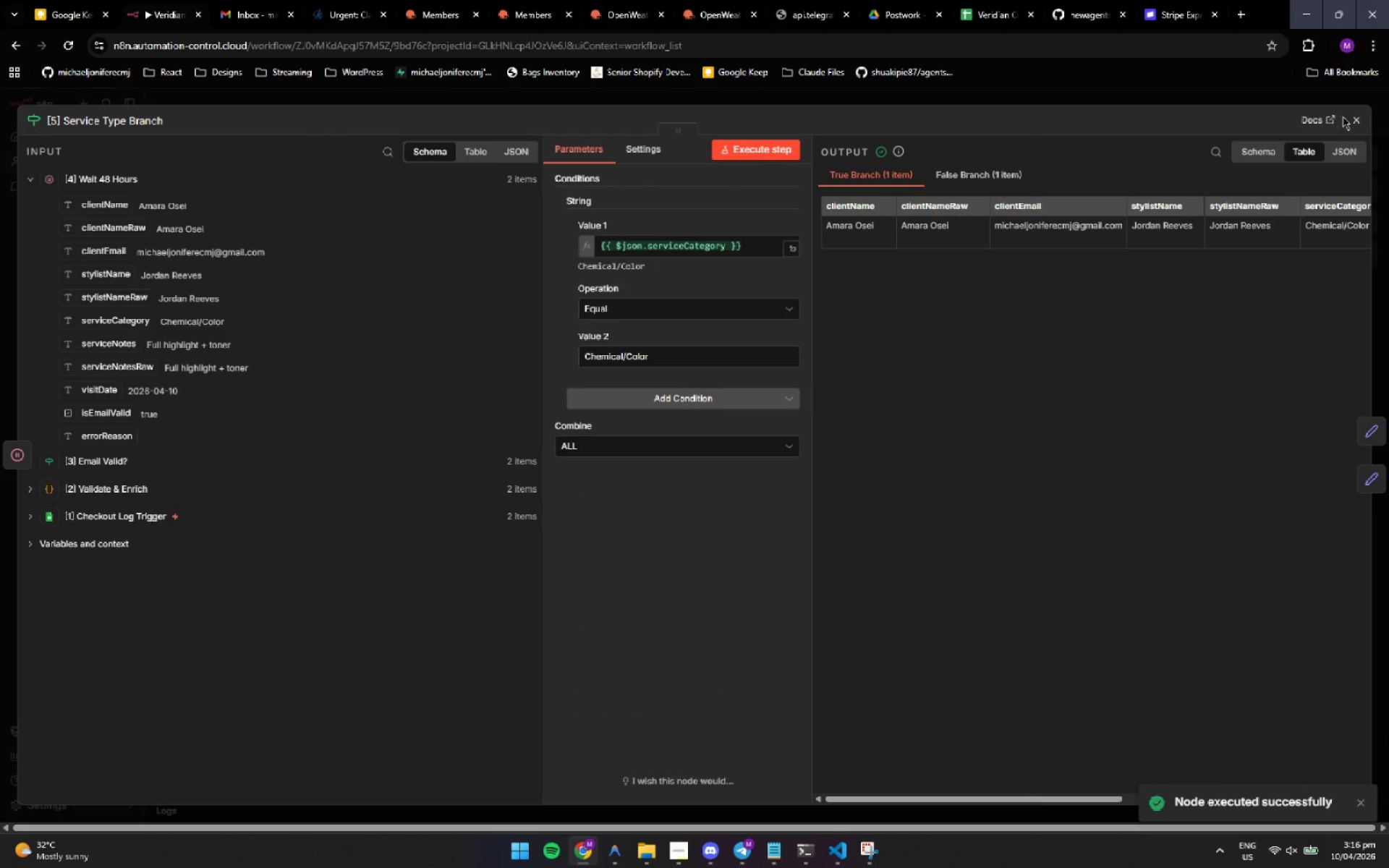 
left_click([1349, 119])
 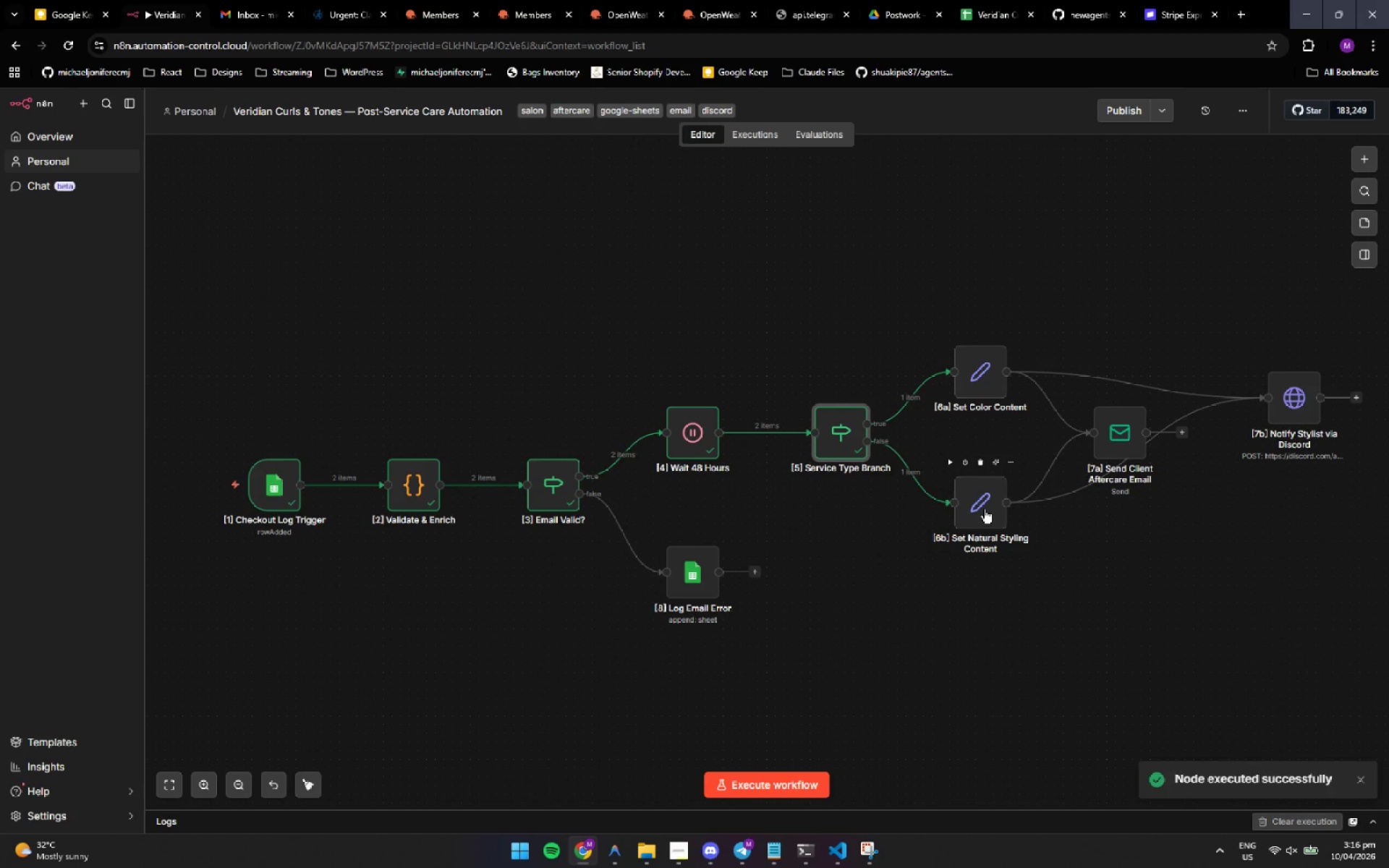 
double_click([984, 509])
 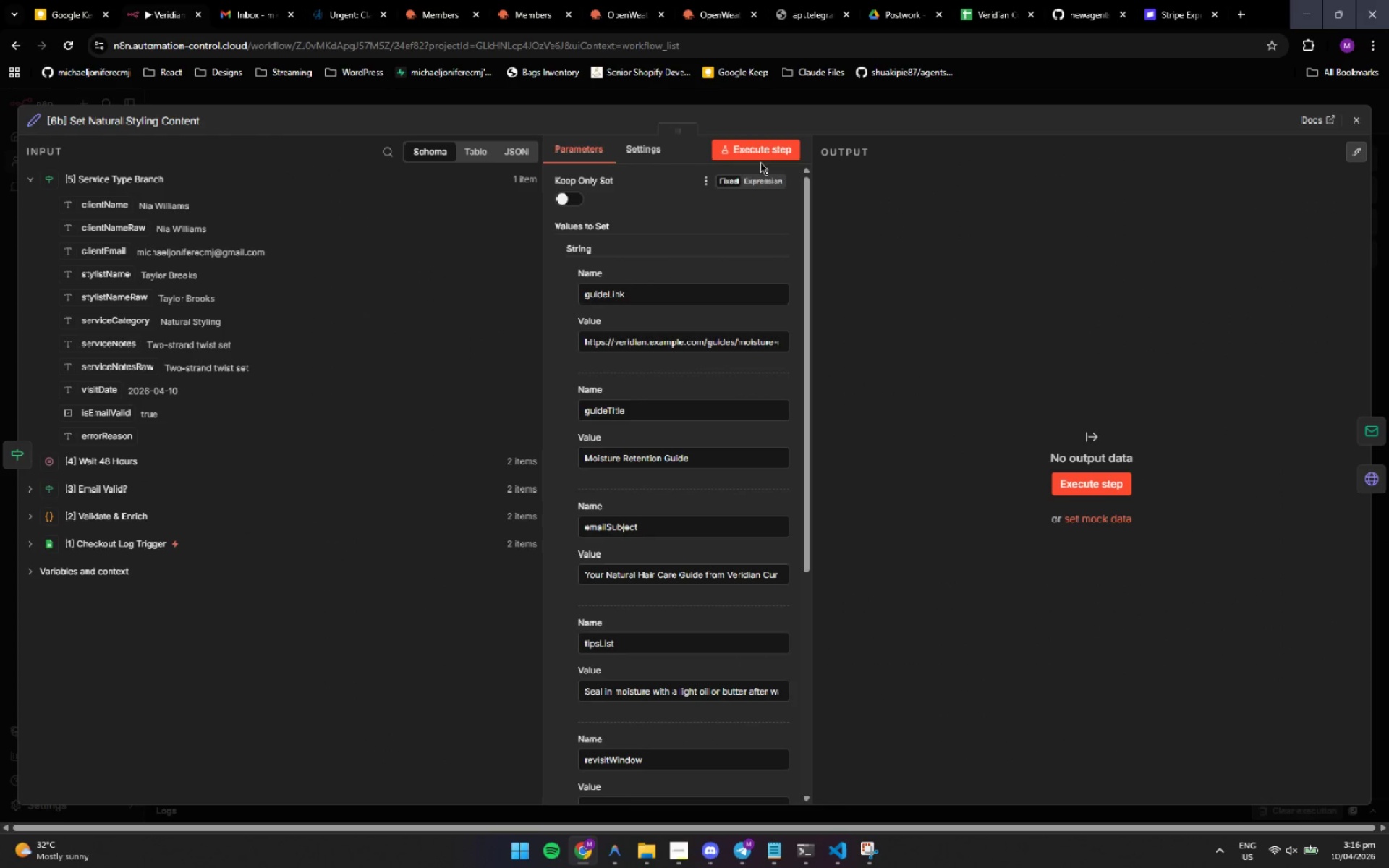 
left_click([758, 153])
 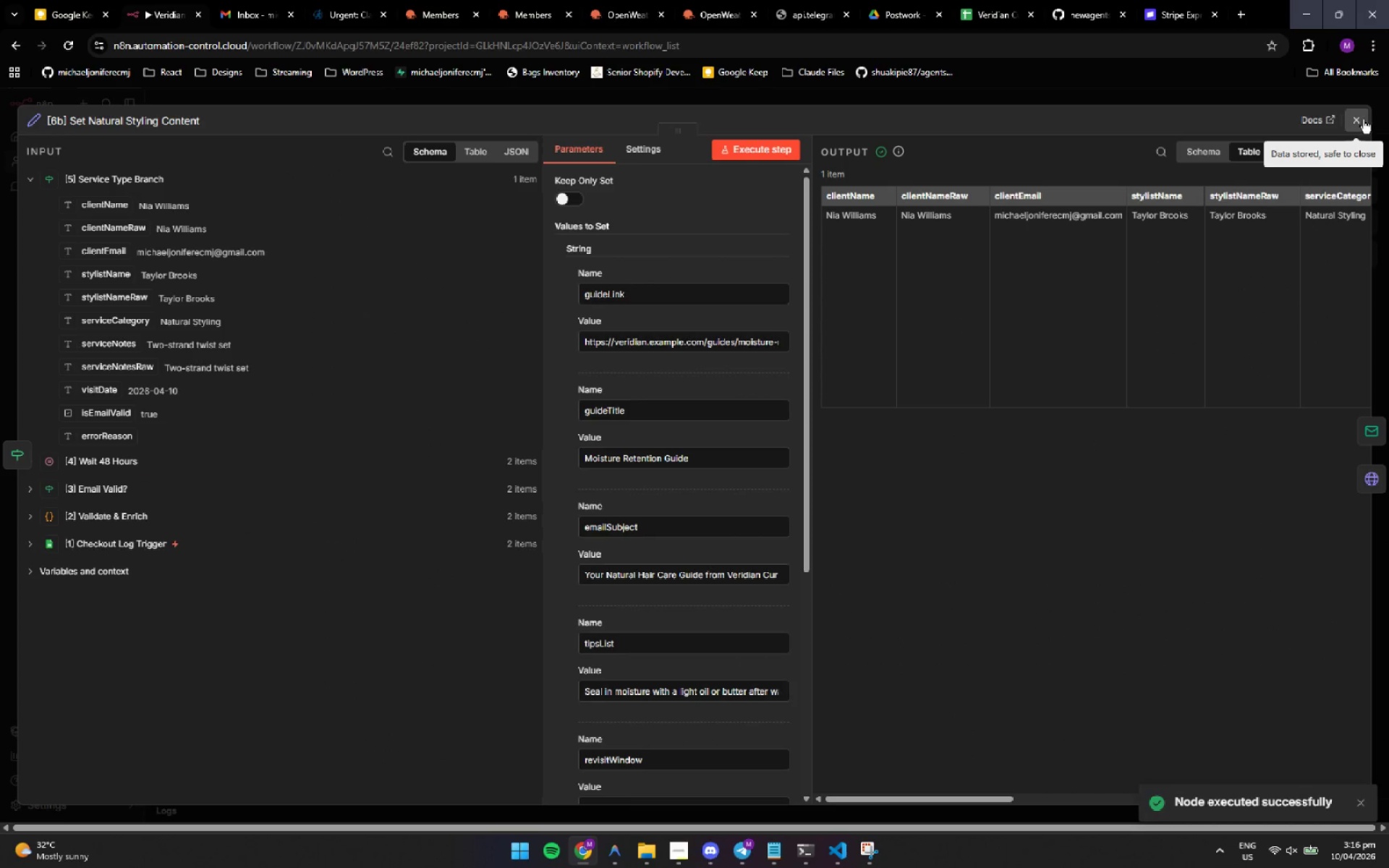 
left_click([1364, 119])
 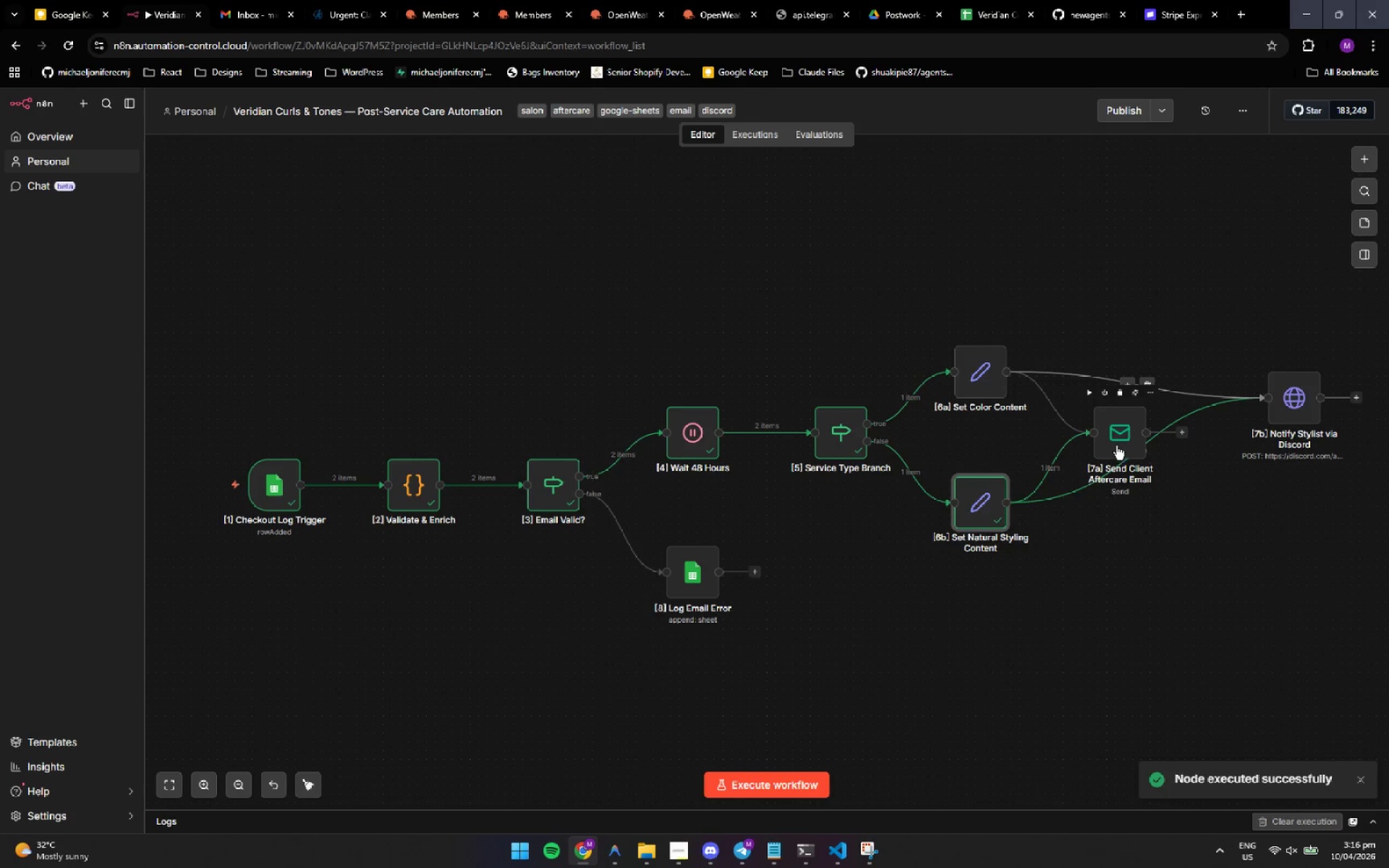 
double_click([1116, 446])
 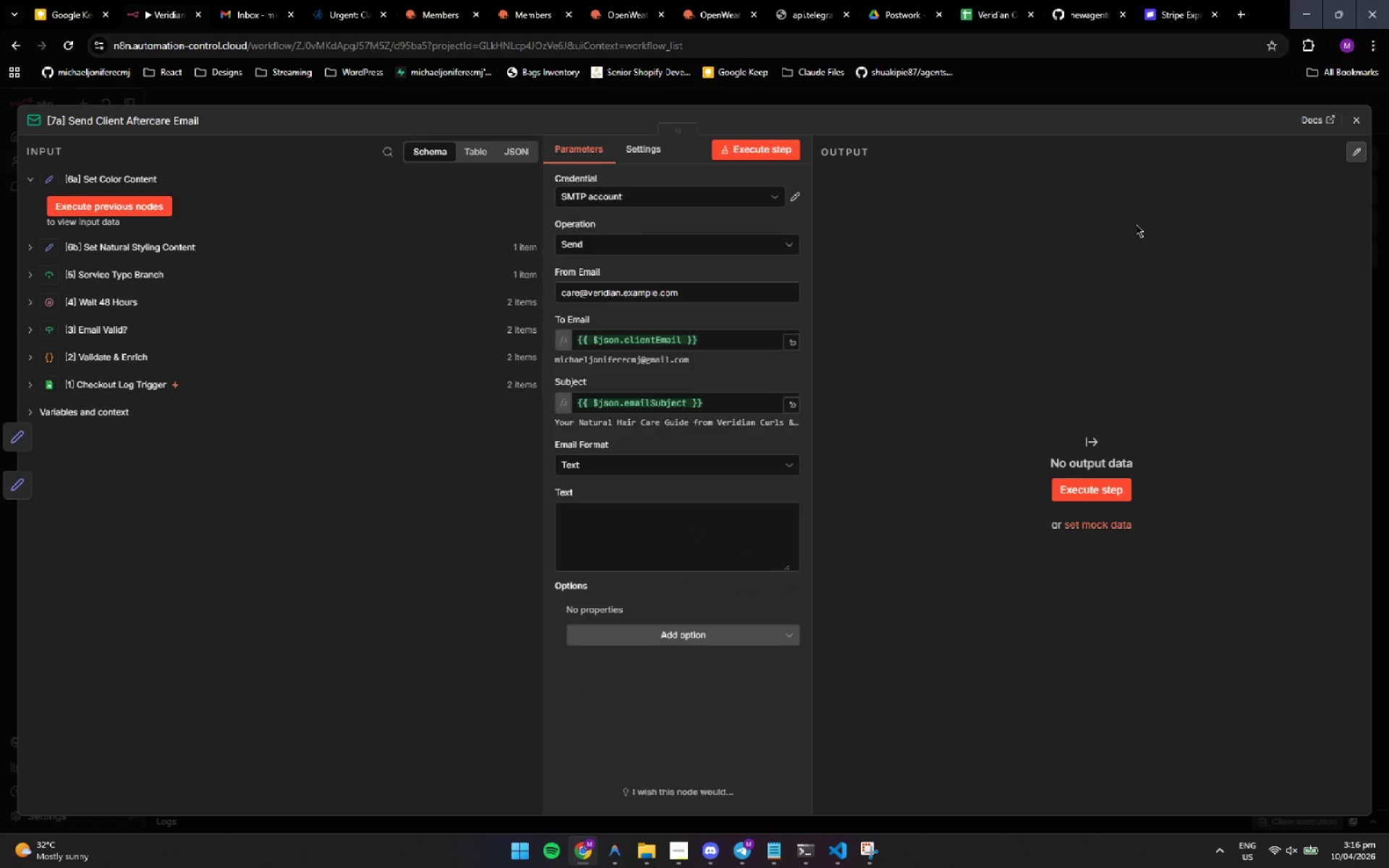 
left_click([1348, 122])
 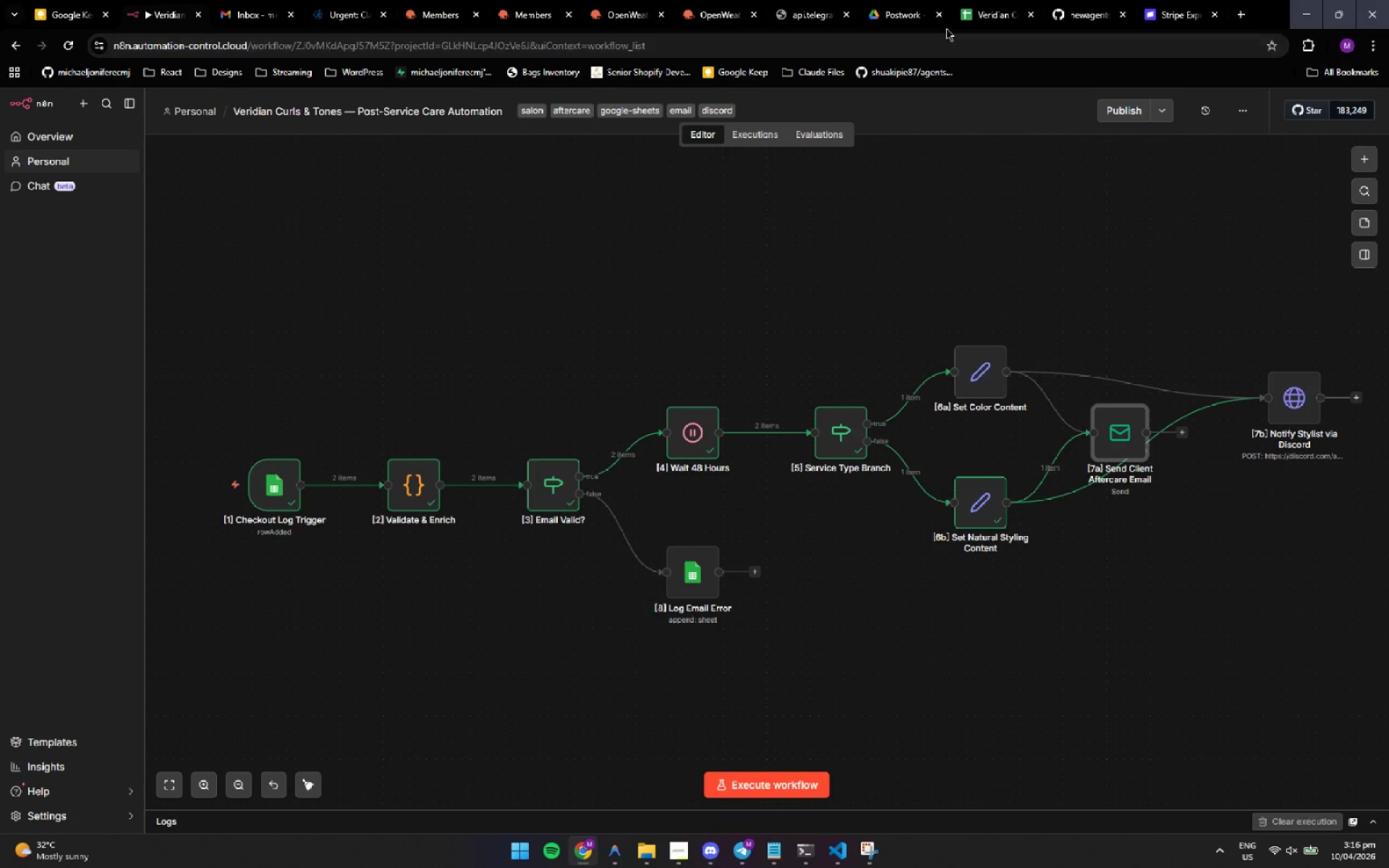 
left_click([985, 17])
 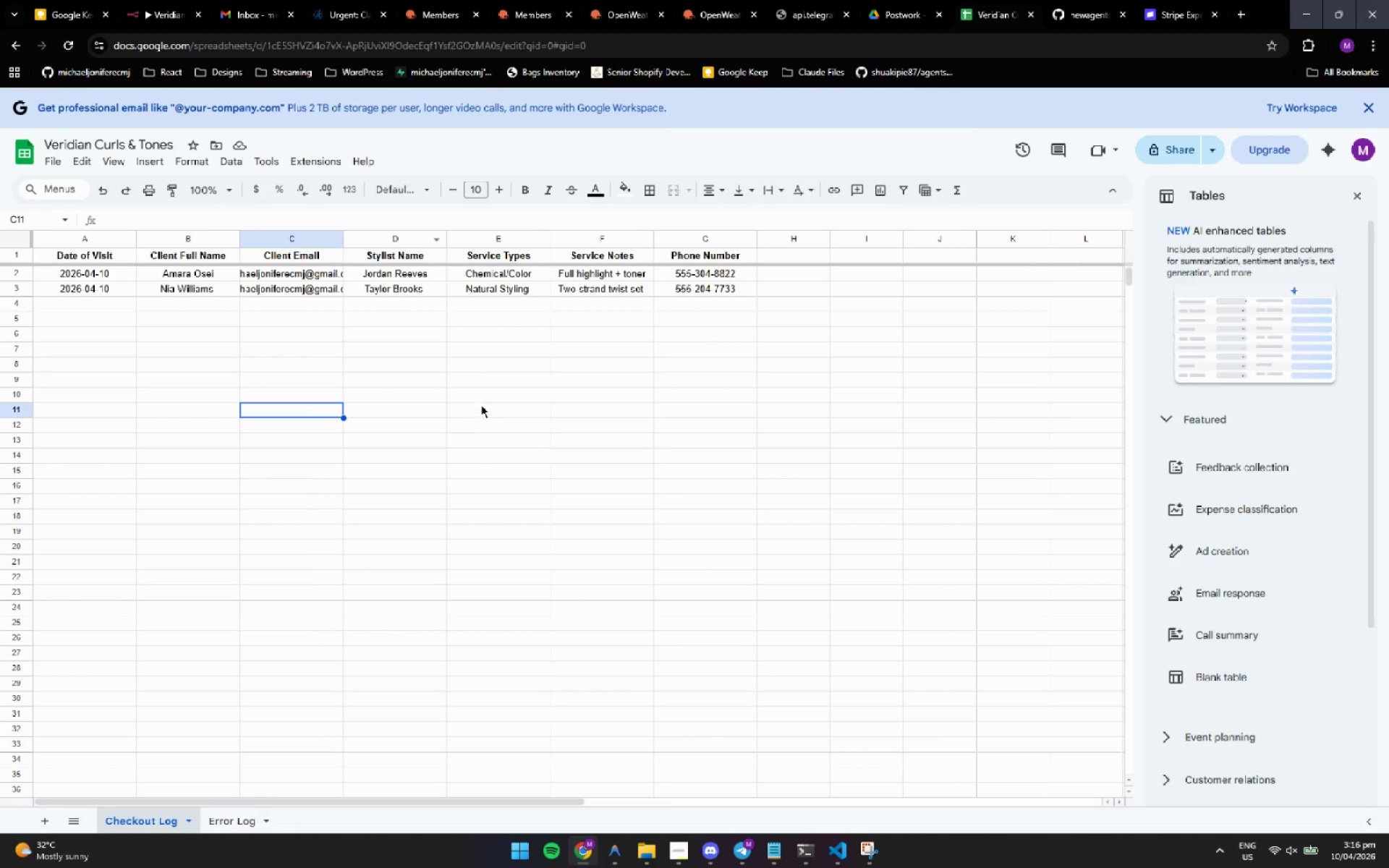 
left_click([428, 377])
 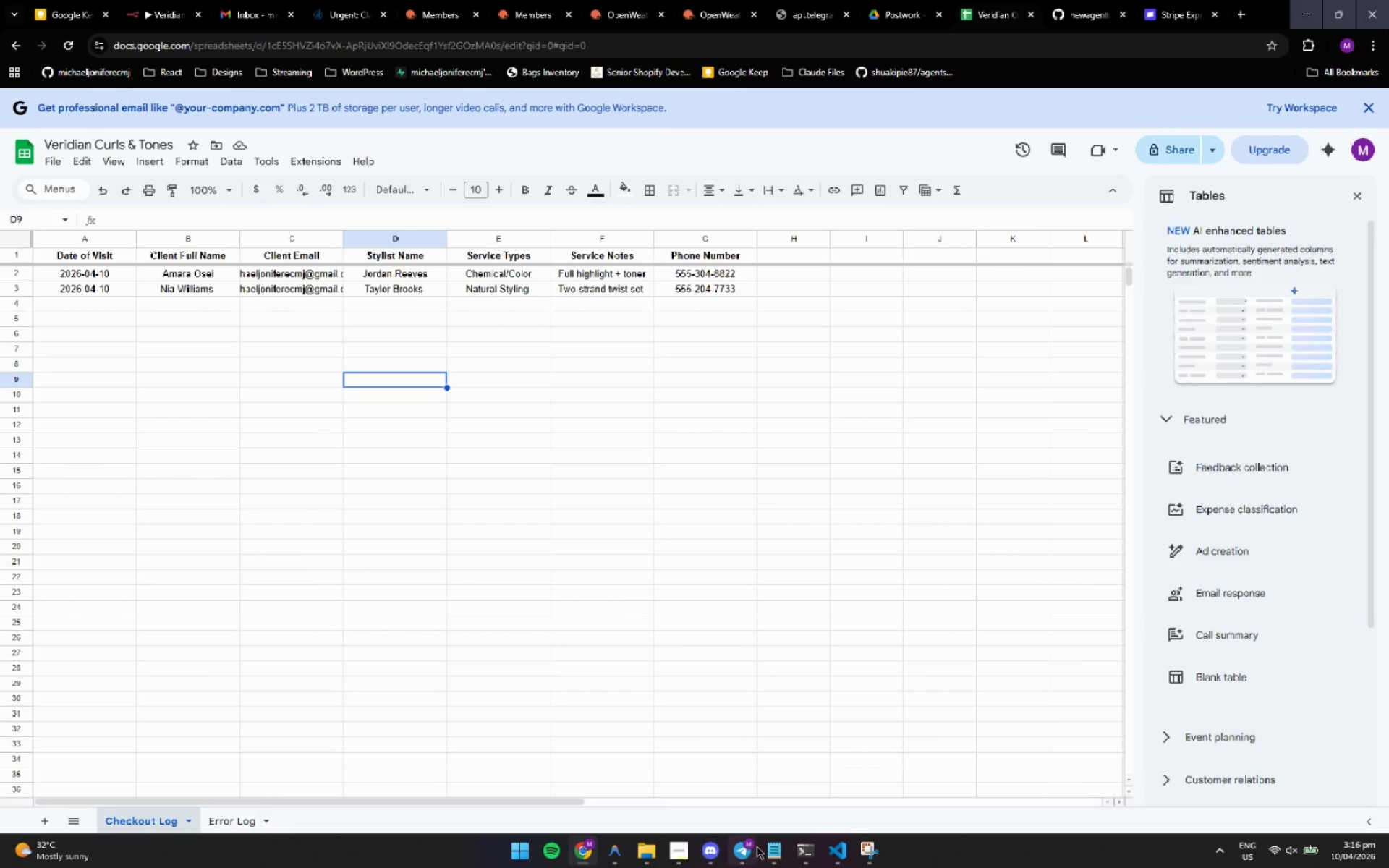 
left_click([803, 858])
 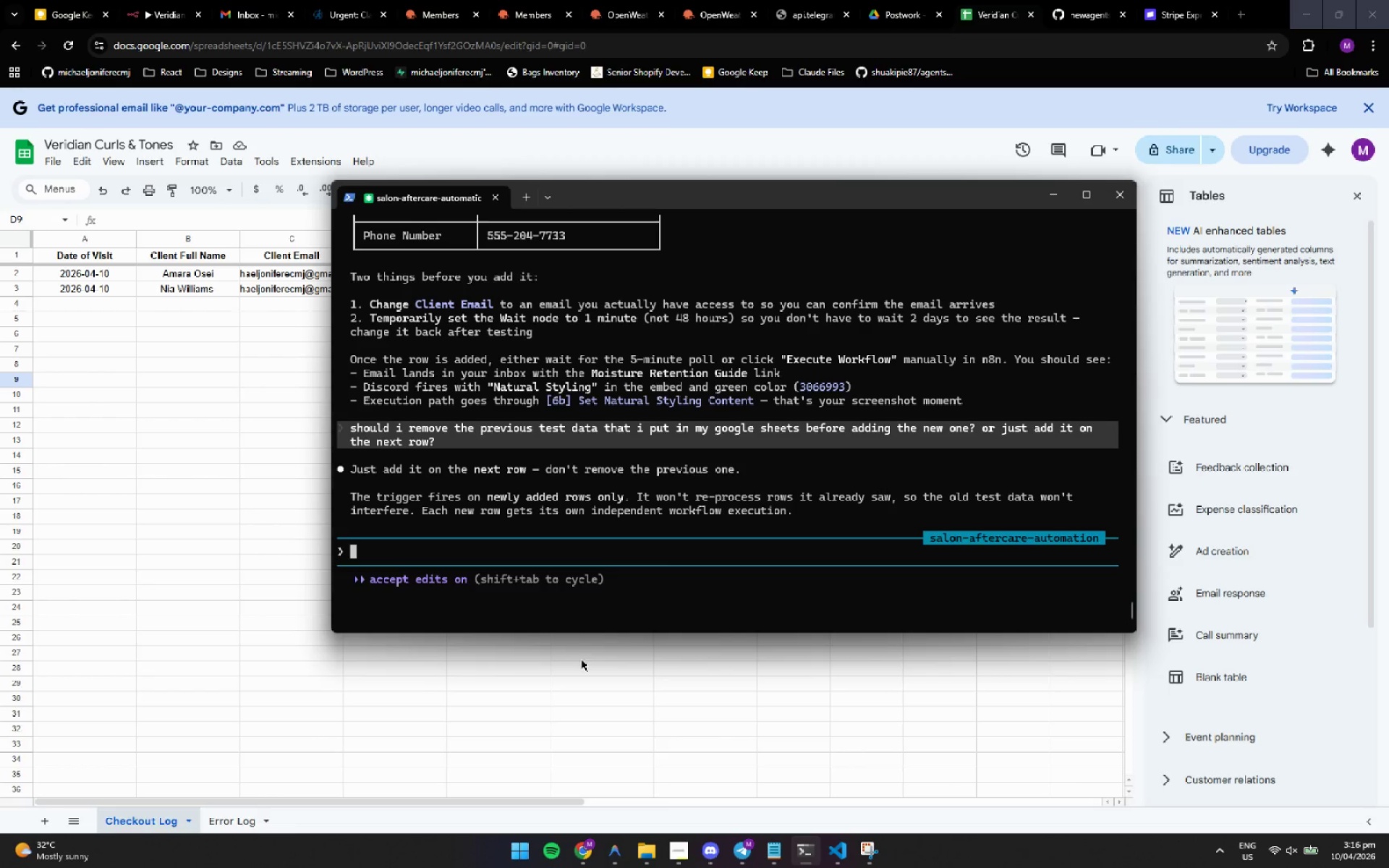 
left_click([148, 420])
 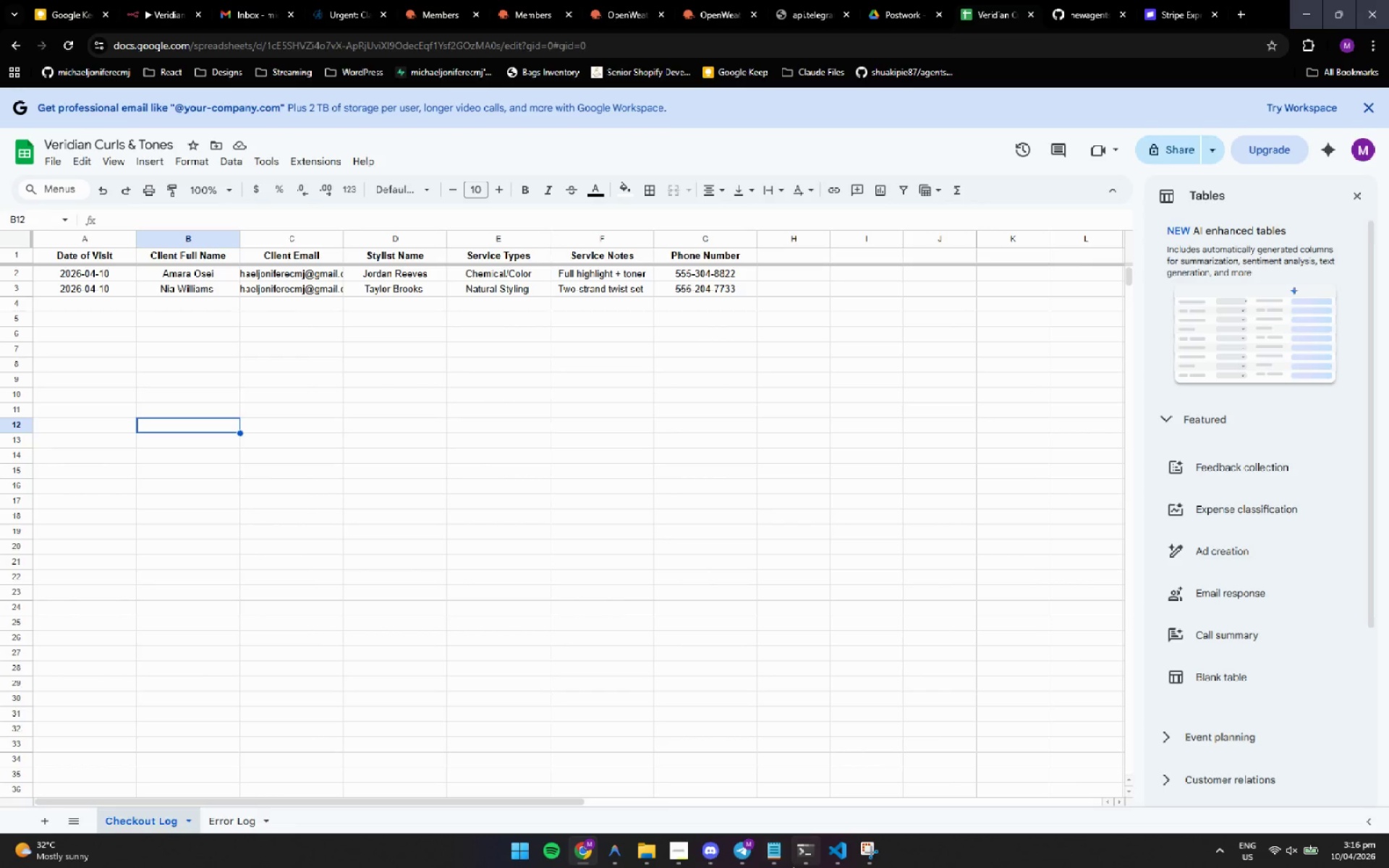 
wait(5.39)
 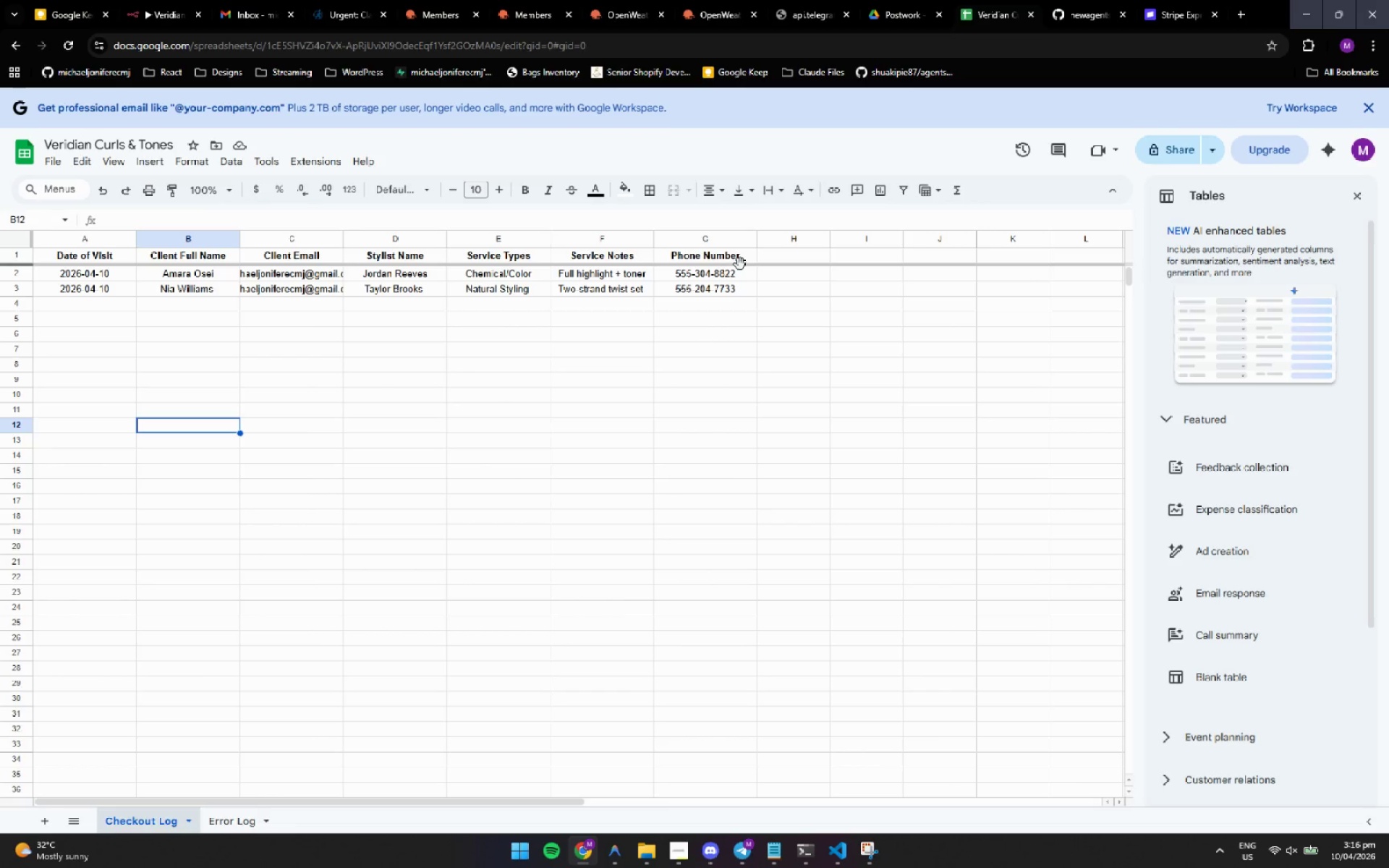 
left_click([836, 860])
 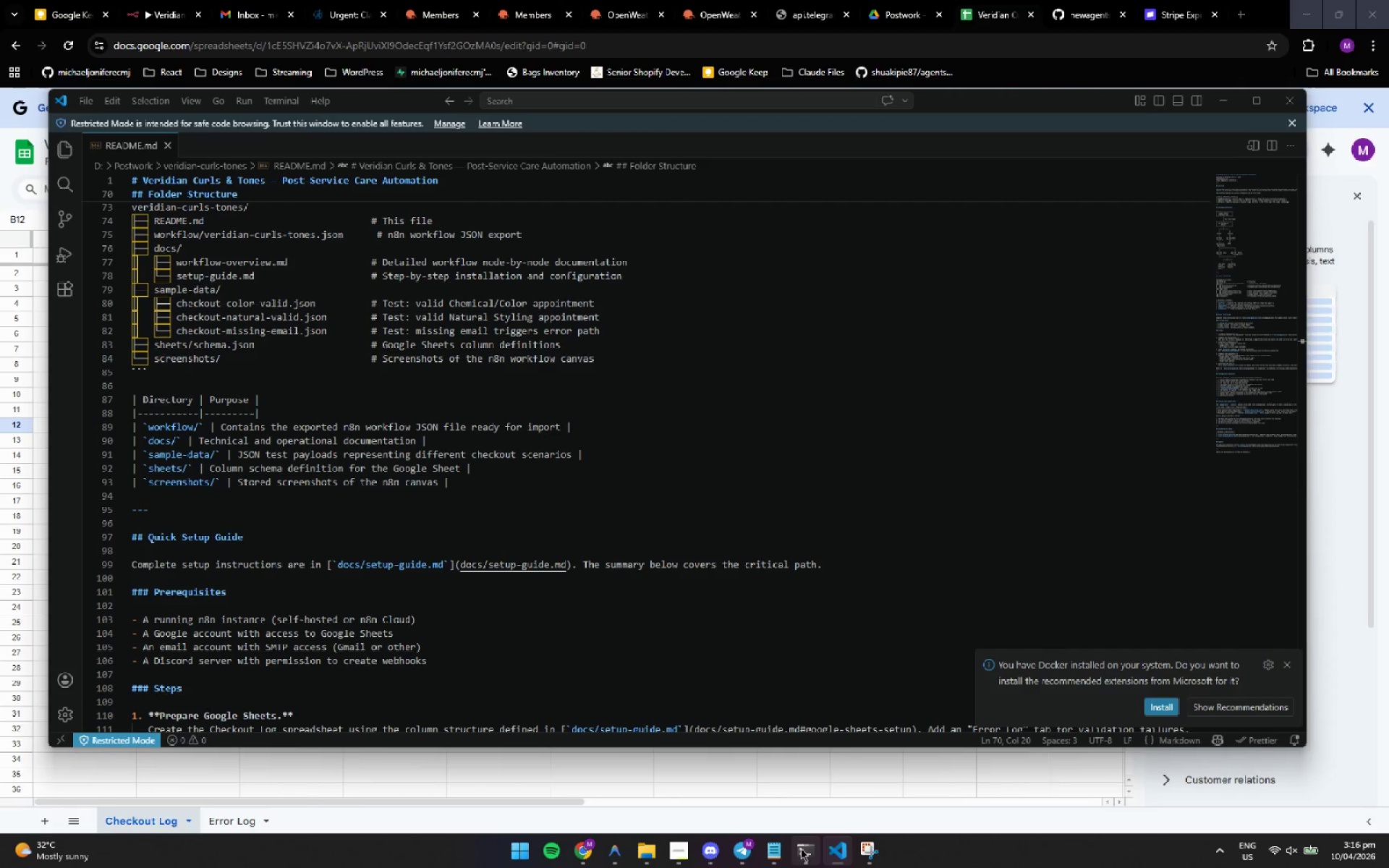 
left_click([810, 861])
 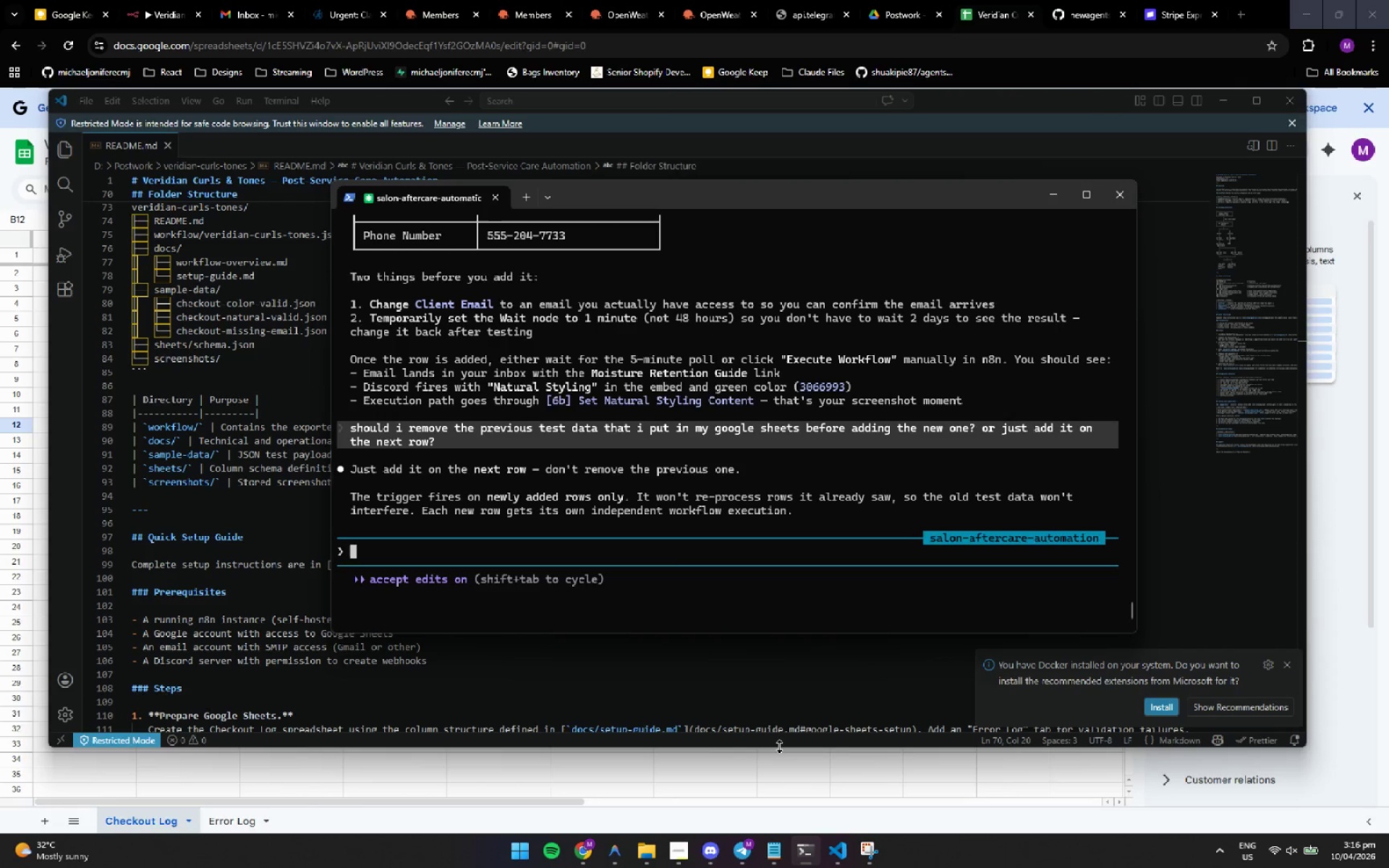 
type(when i start the test i fetched the 2 rows the old and the new one)
 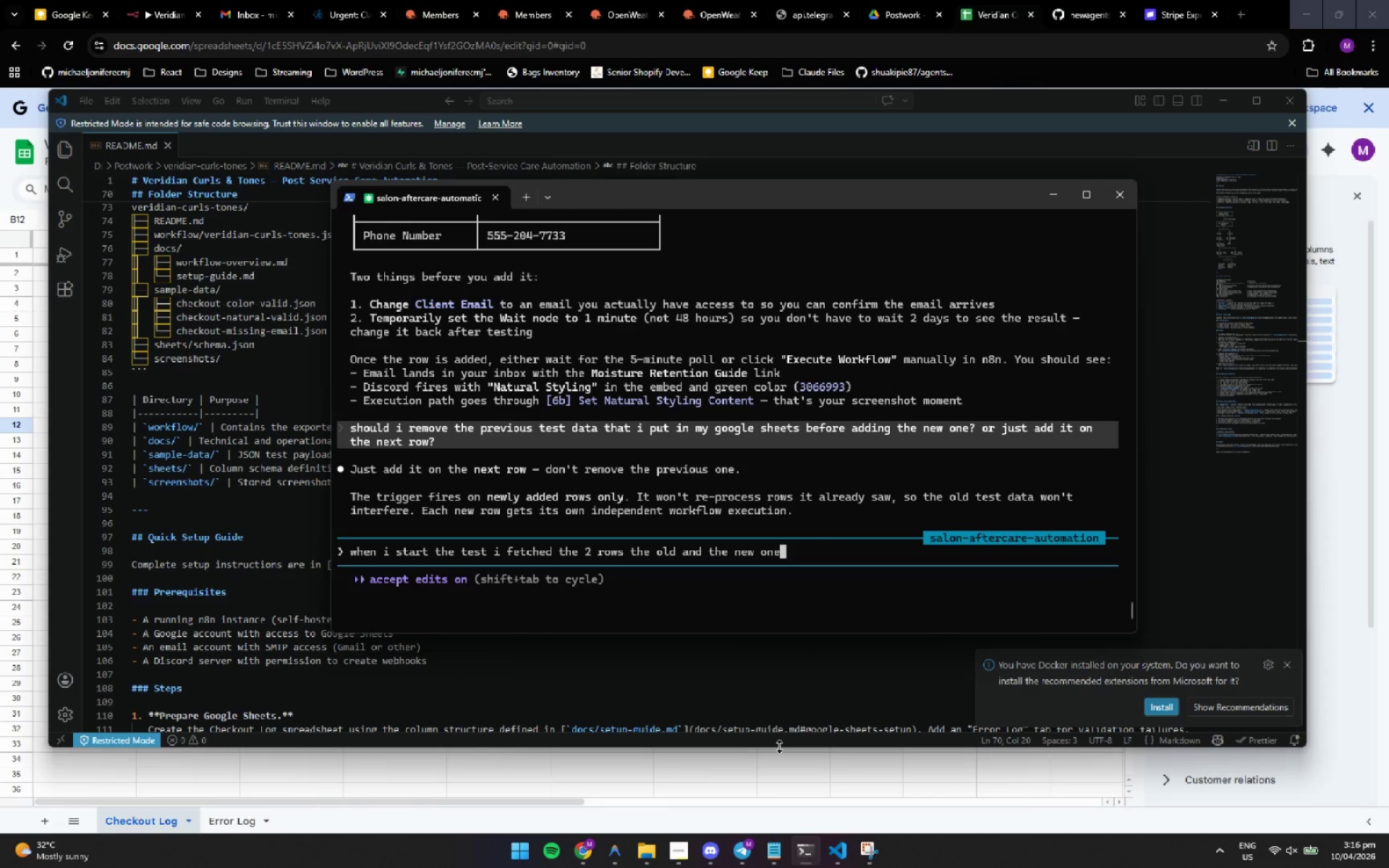 
key(Enter)
 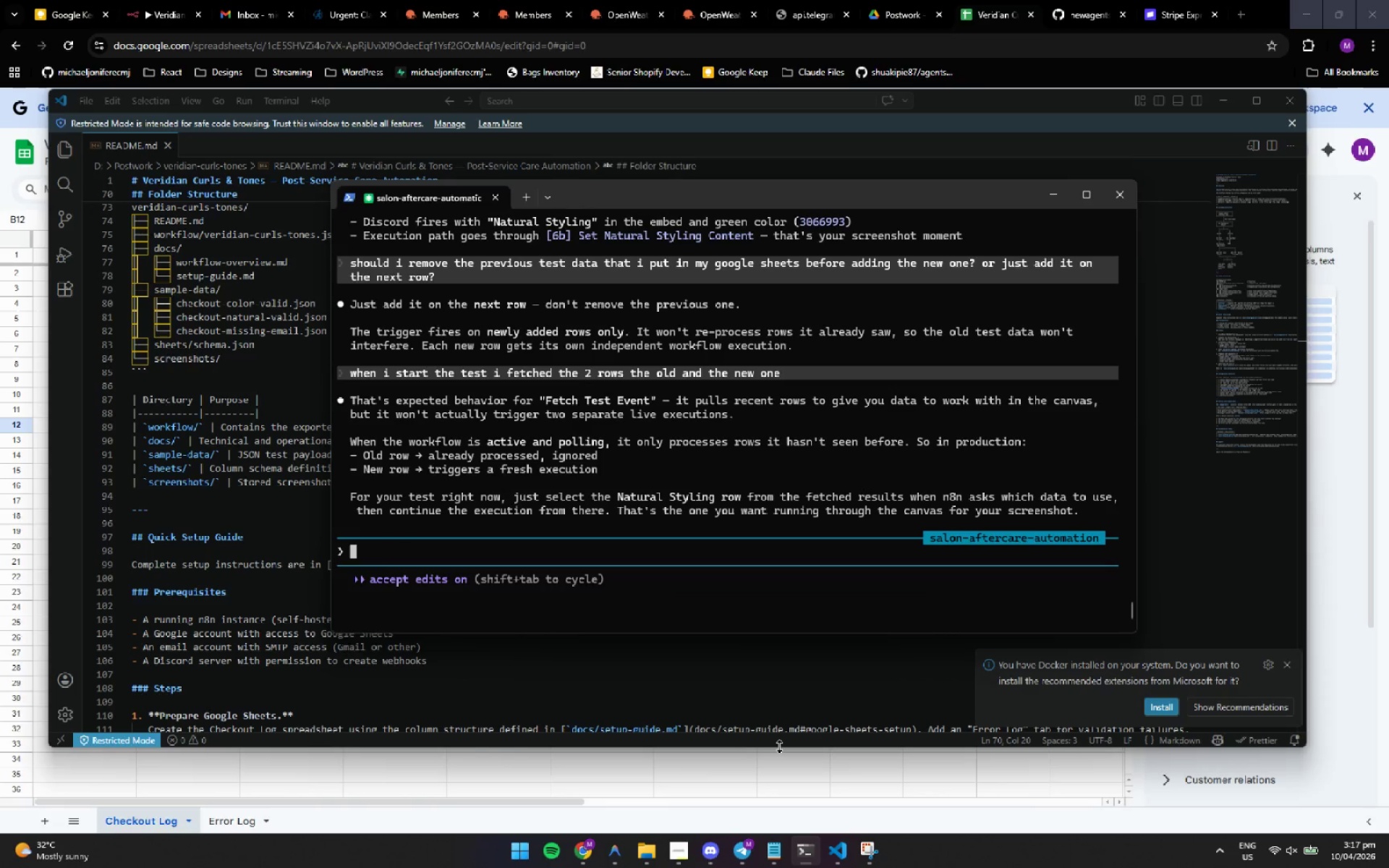 
wait(20.84)
 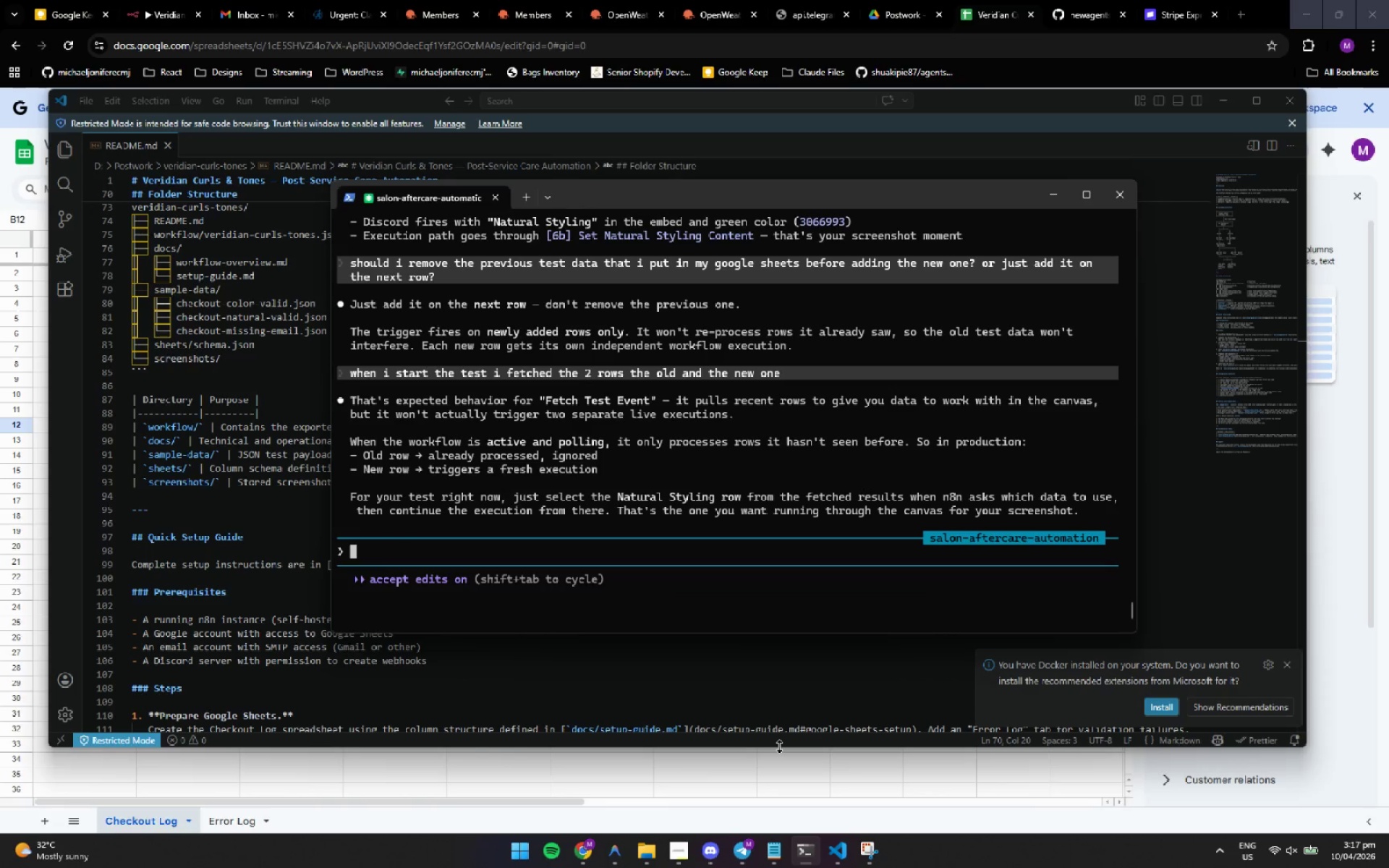 
left_click([783, 490])
 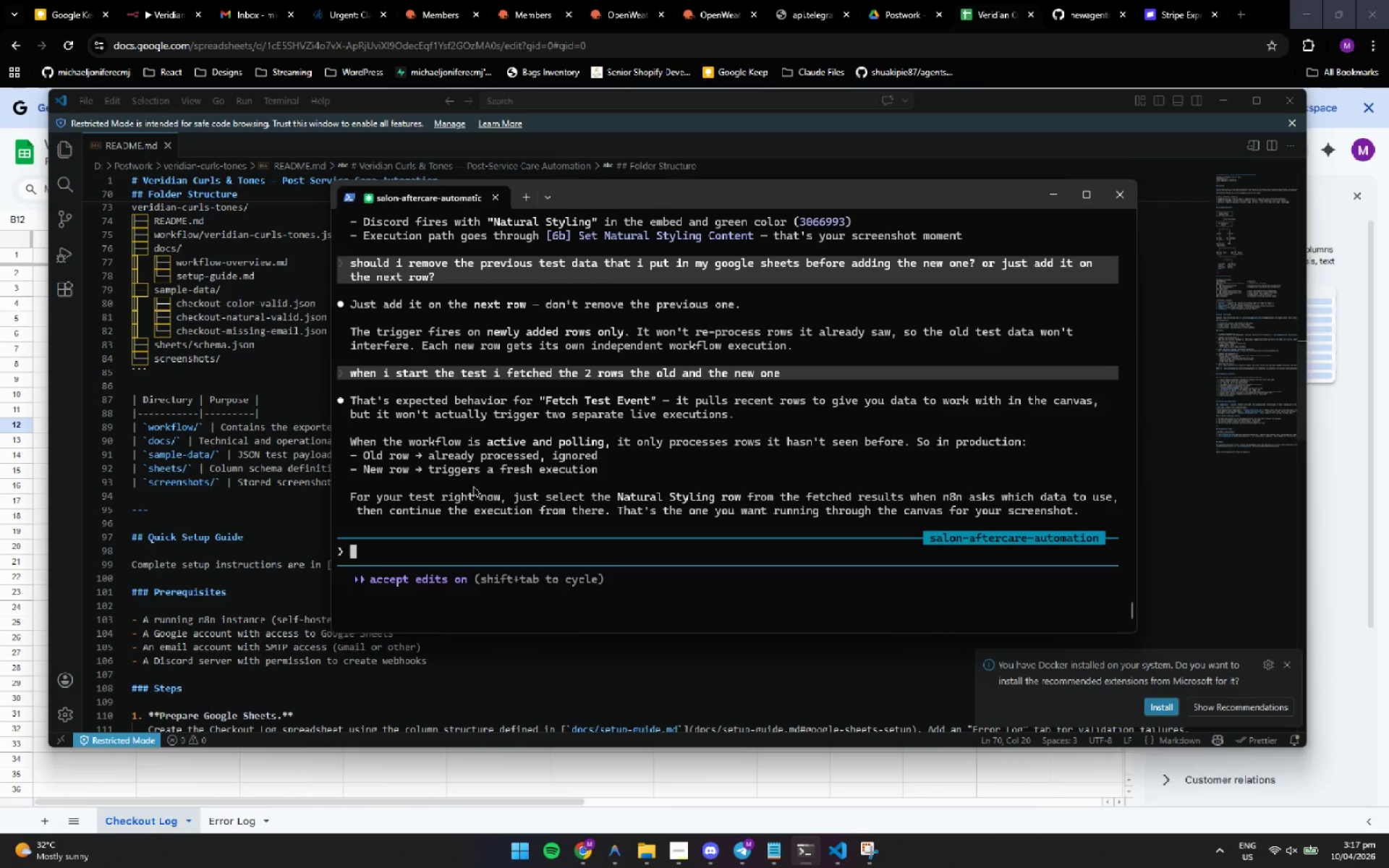 
wait(9.83)
 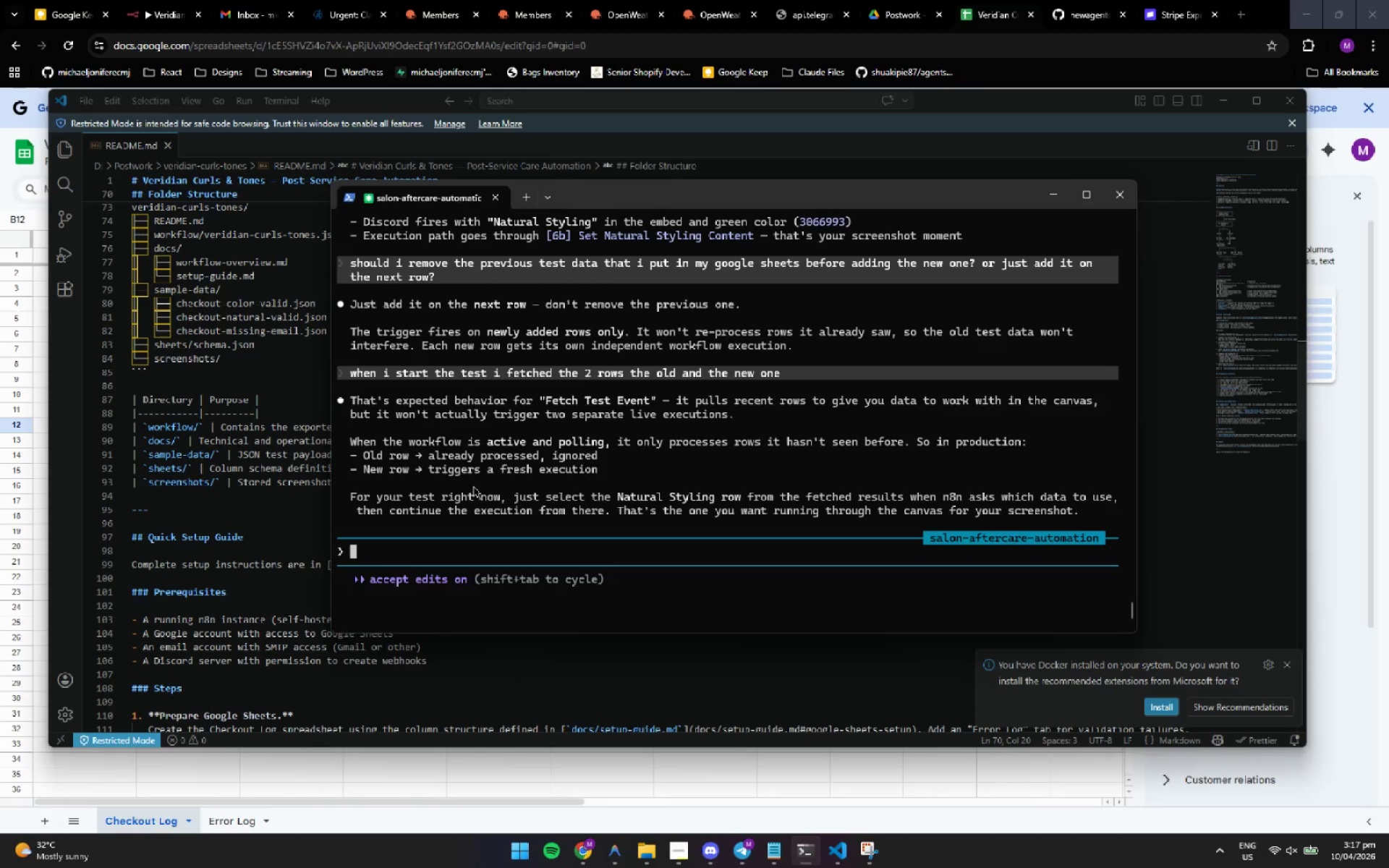 
left_click([997, 17])
 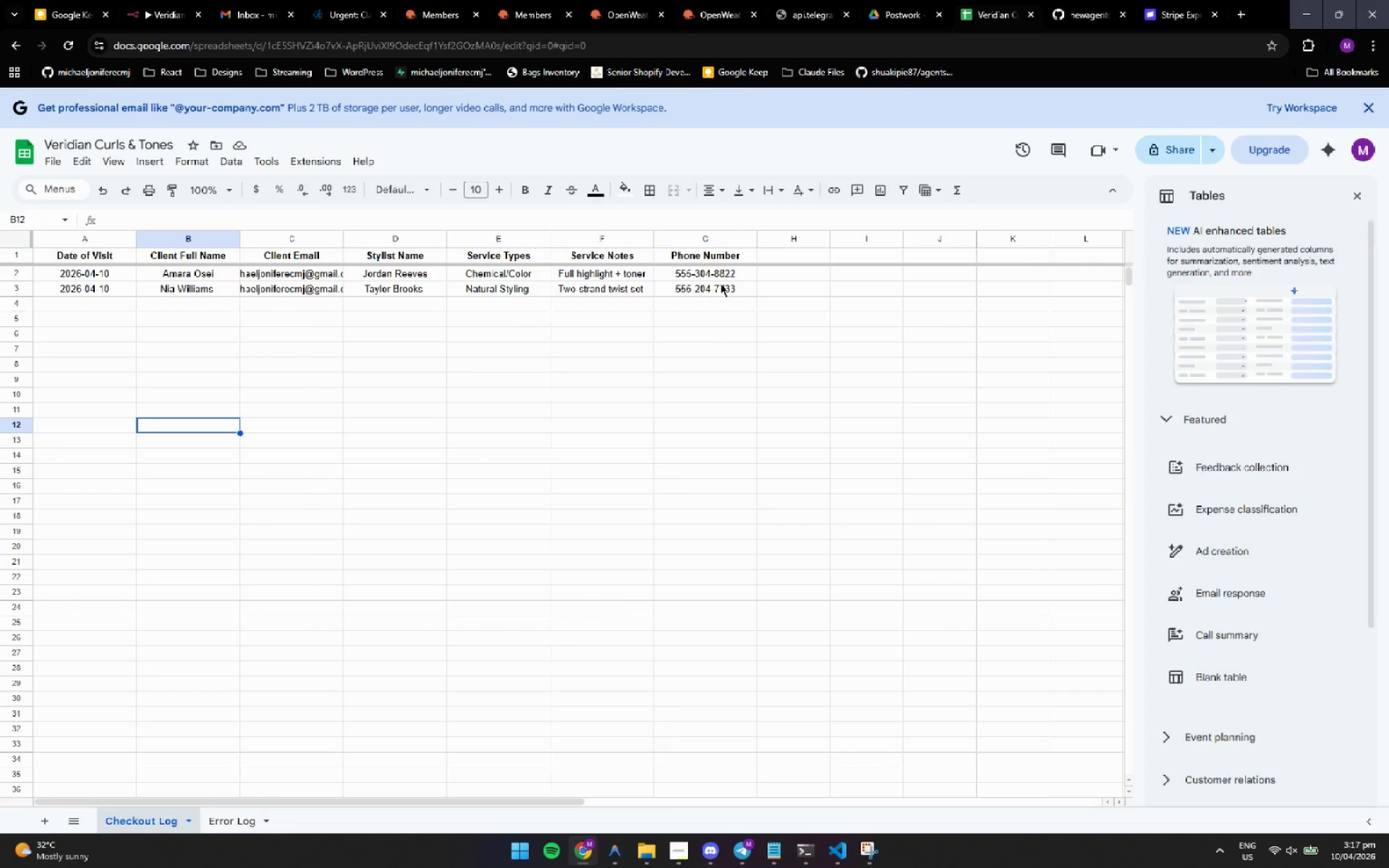 
left_click_drag(start_coordinate=[726, 278], to_coordinate=[61, 273])
 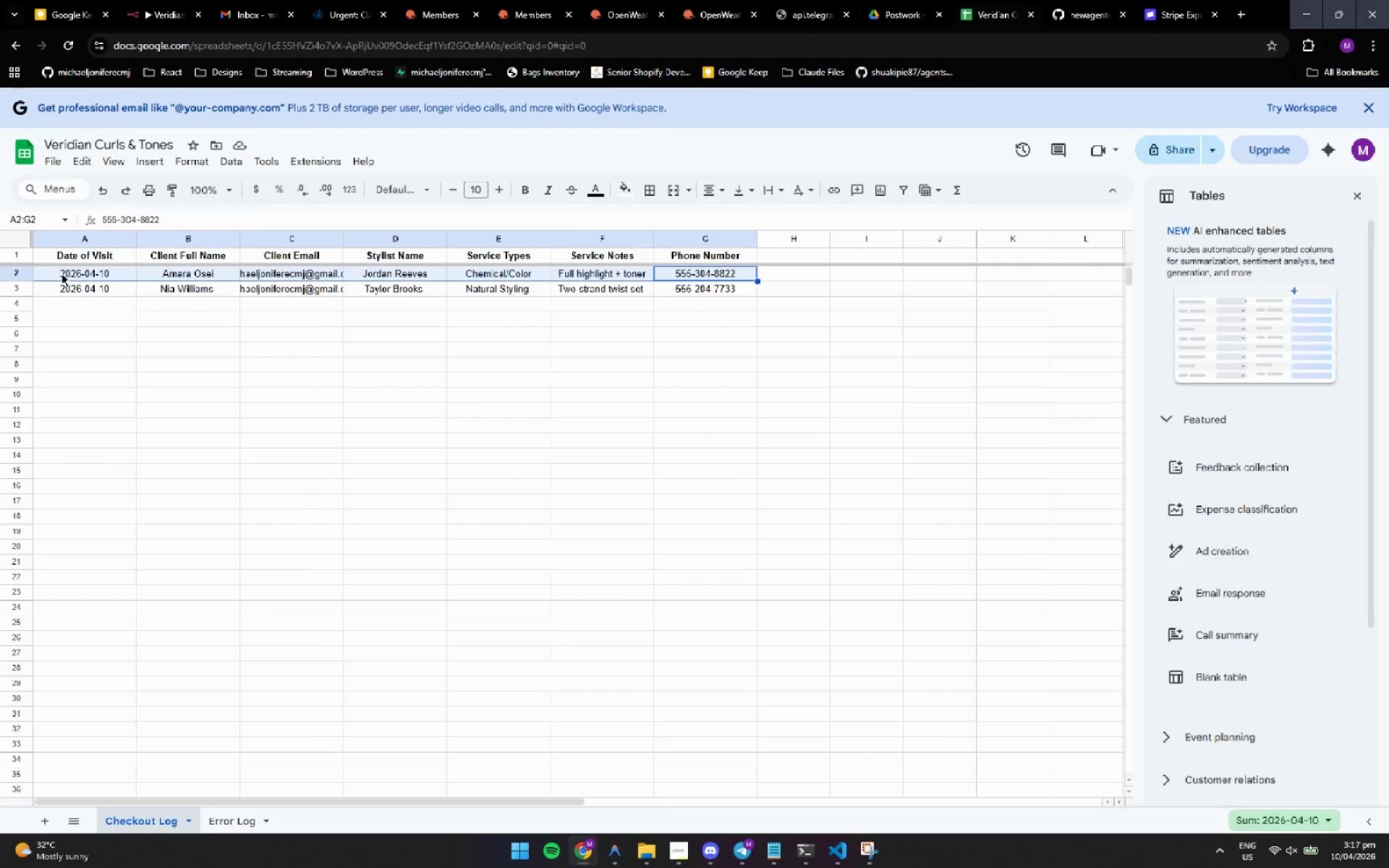 
wait(6.36)
 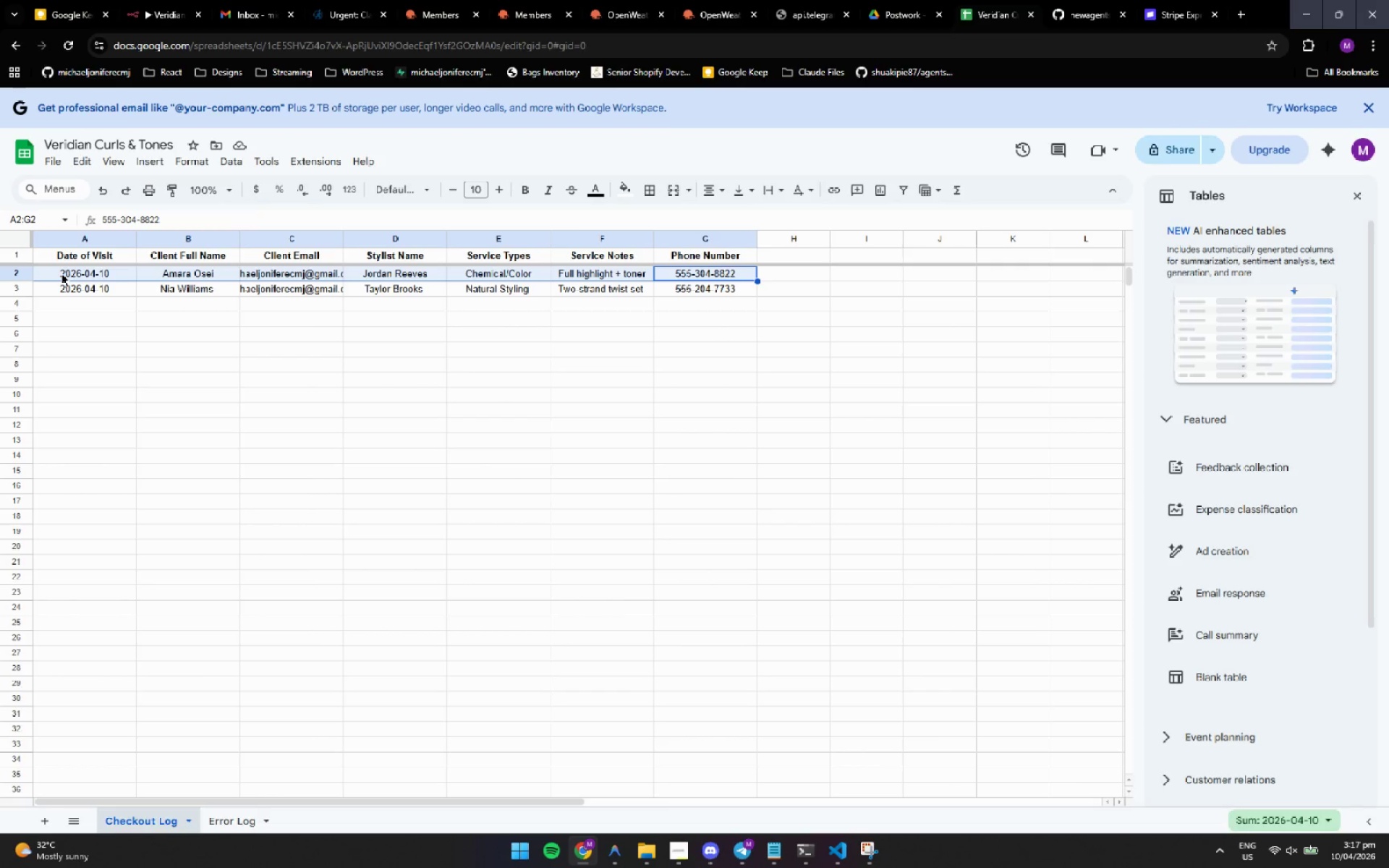 
key(Backspace)
 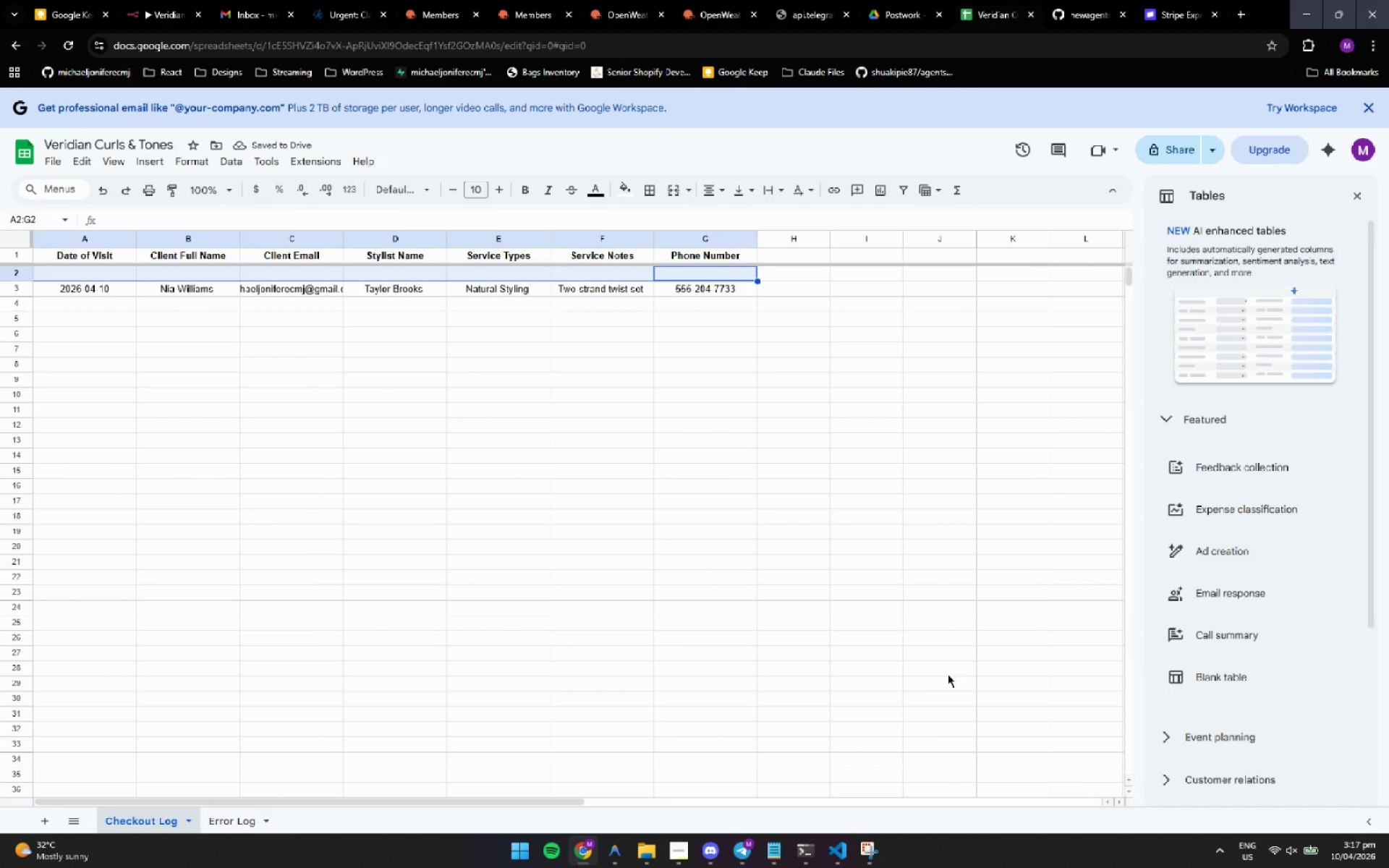 
wait(5.77)
 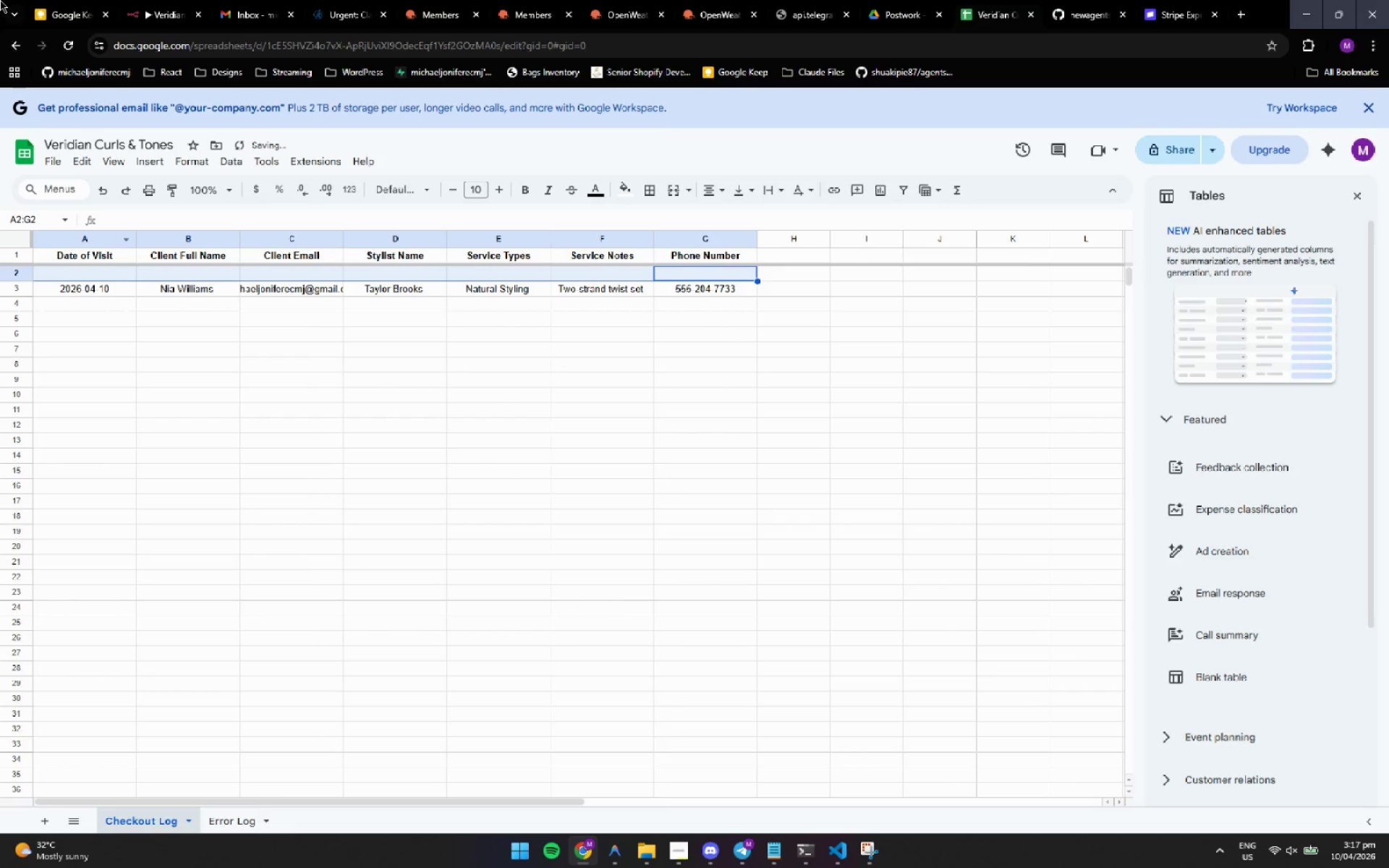 
left_click([161, 14])
 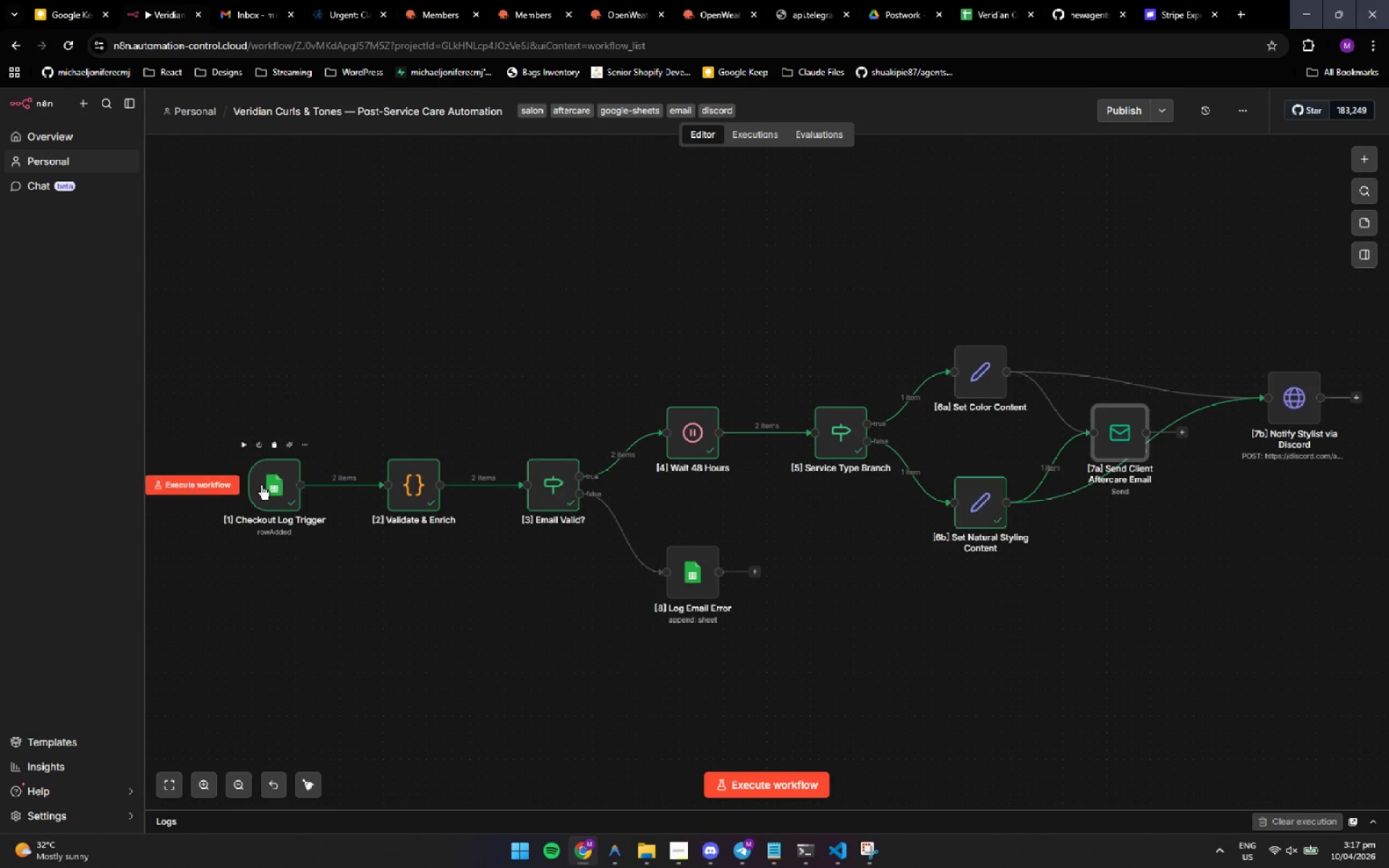 
left_click([261, 485])
 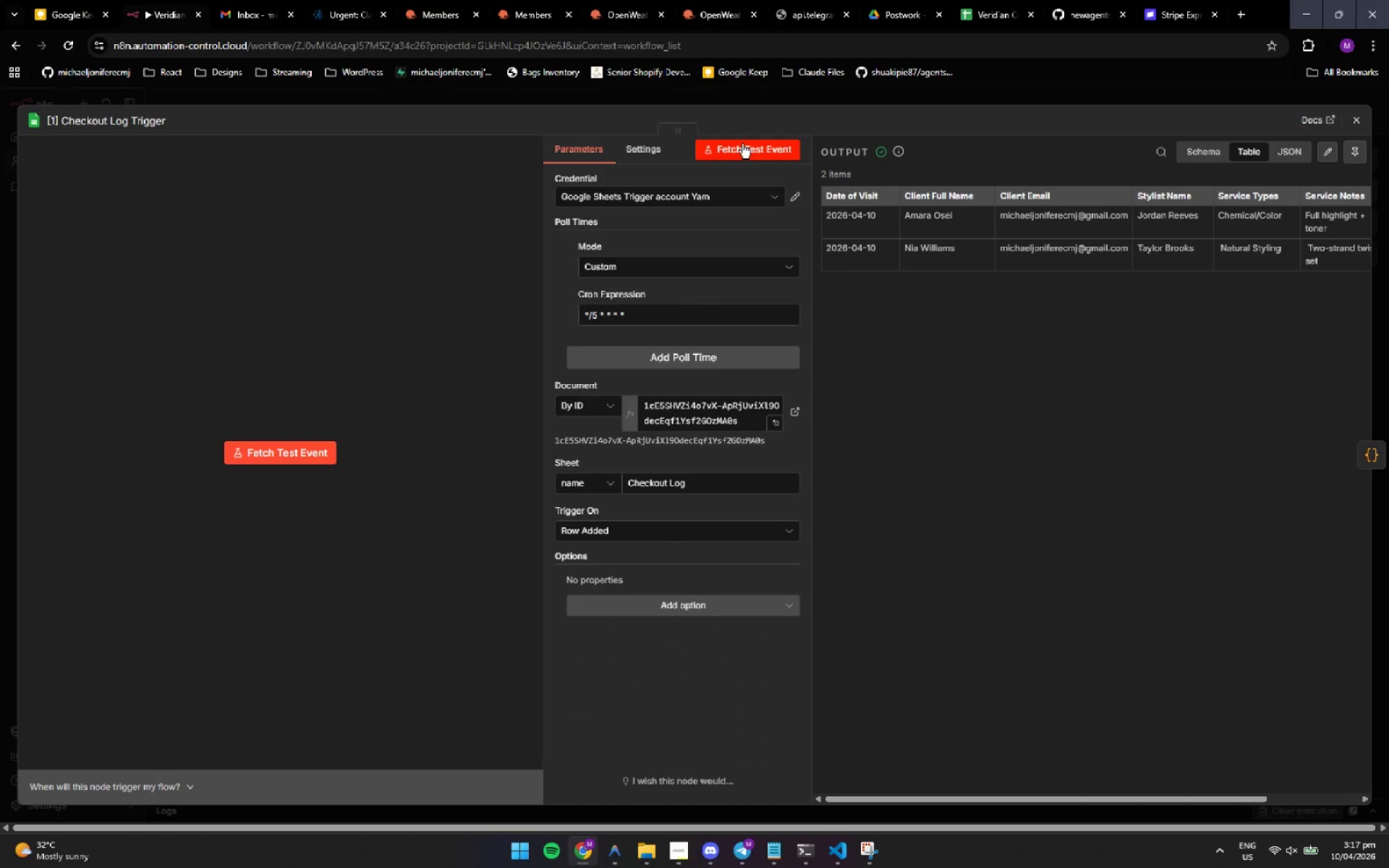 
left_click([749, 150])
 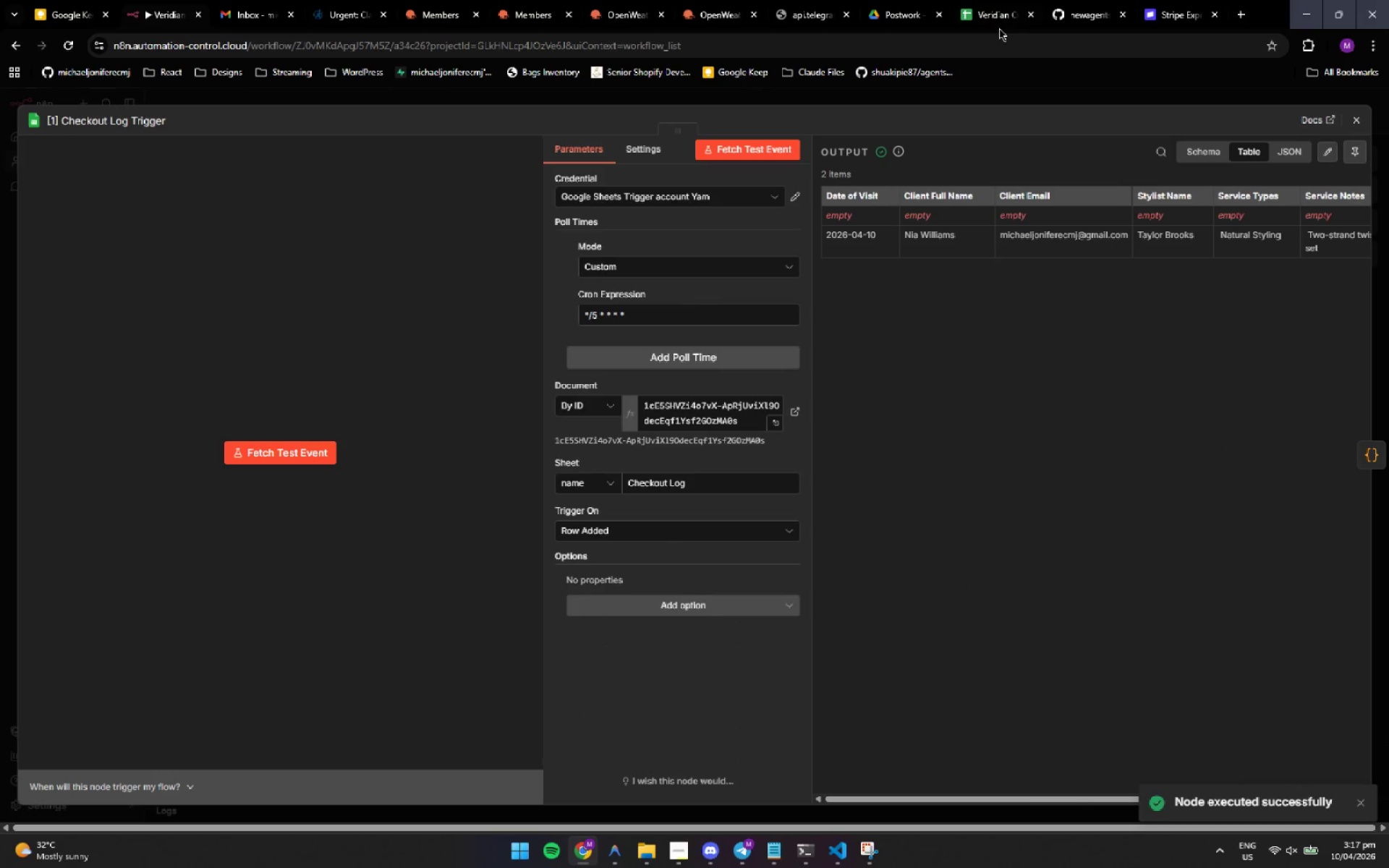 
wait(5.12)
 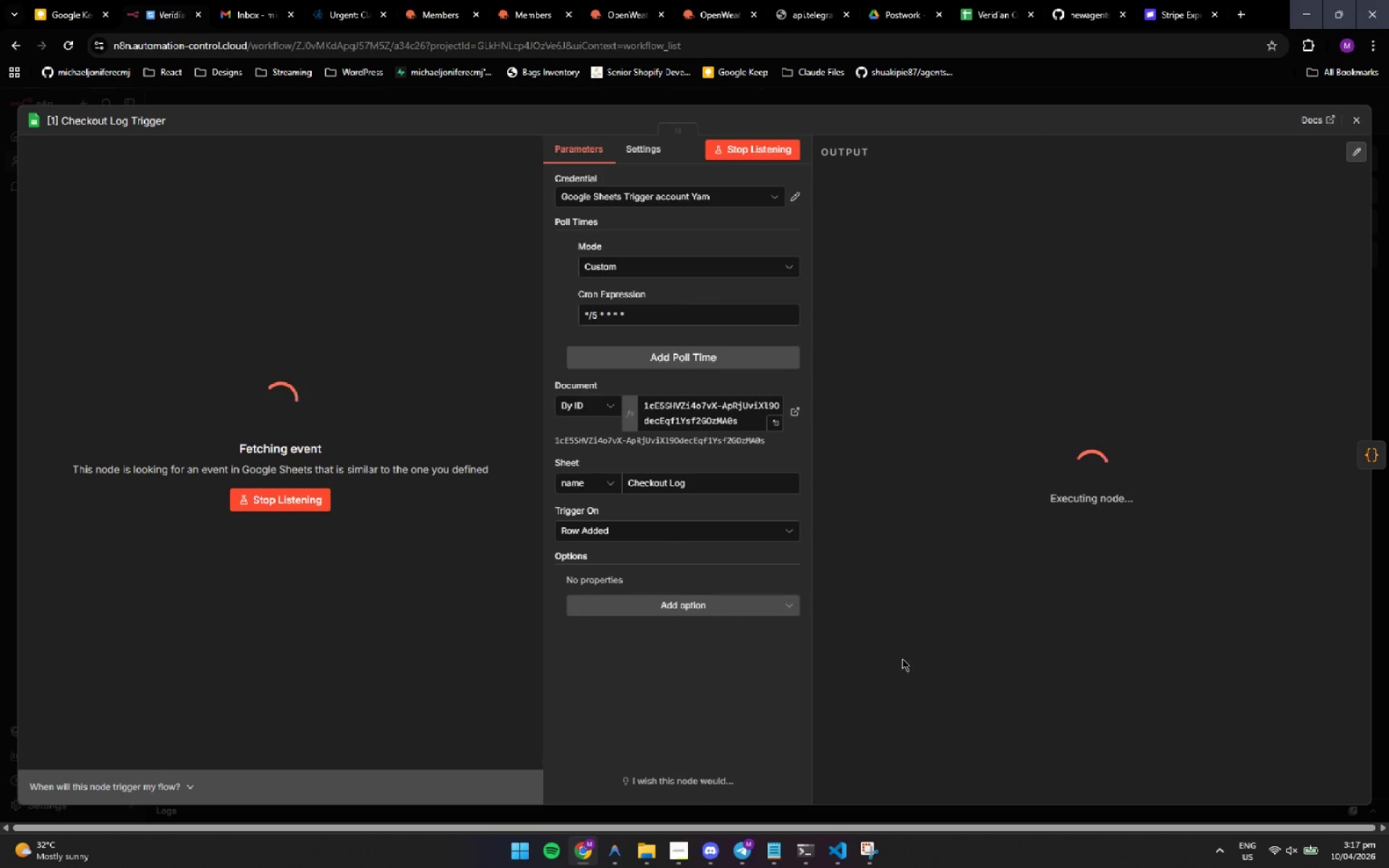 
left_click([996, 9])
 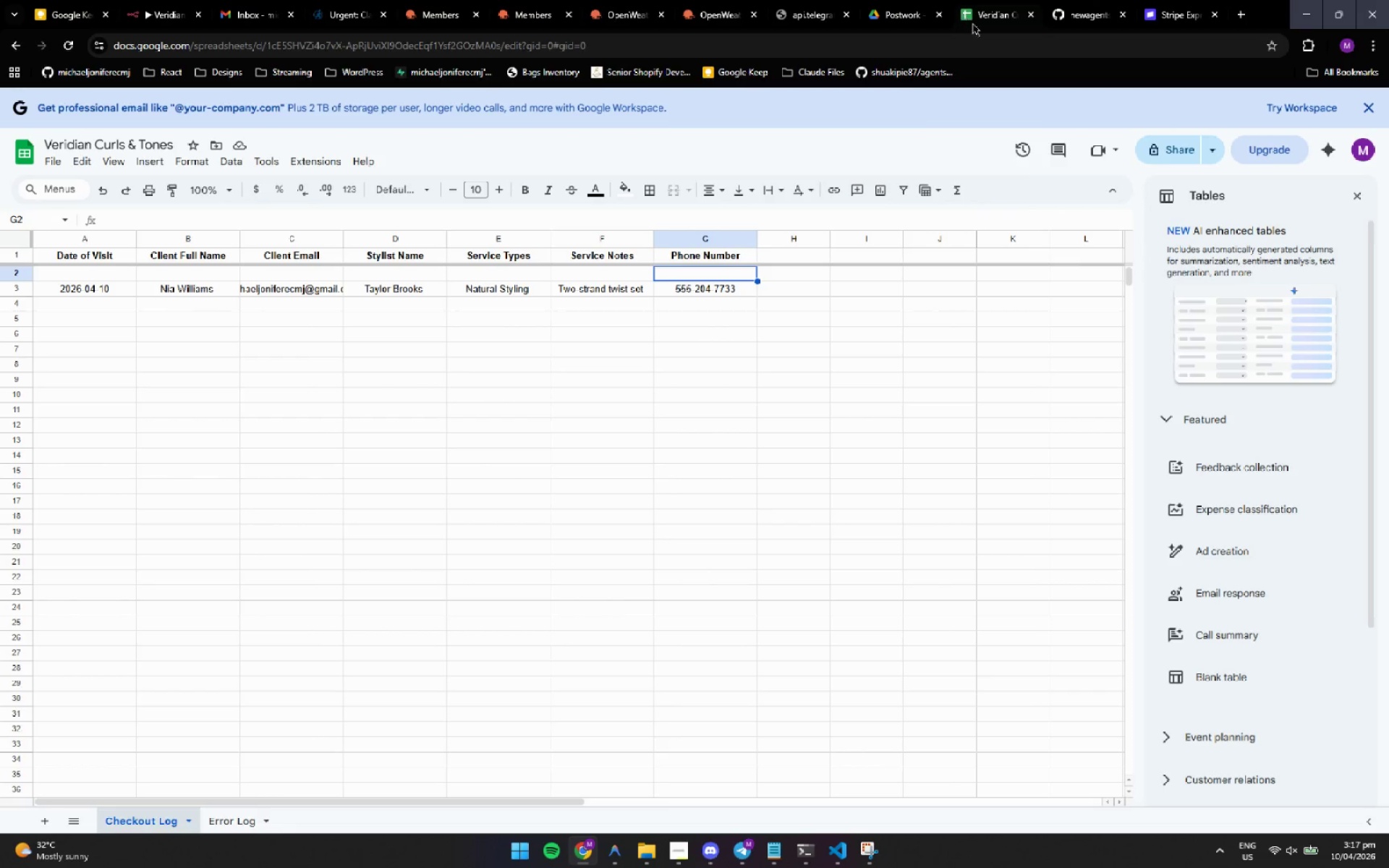 
left_click_drag(start_coordinate=[730, 290], to_coordinate=[103, 290])
 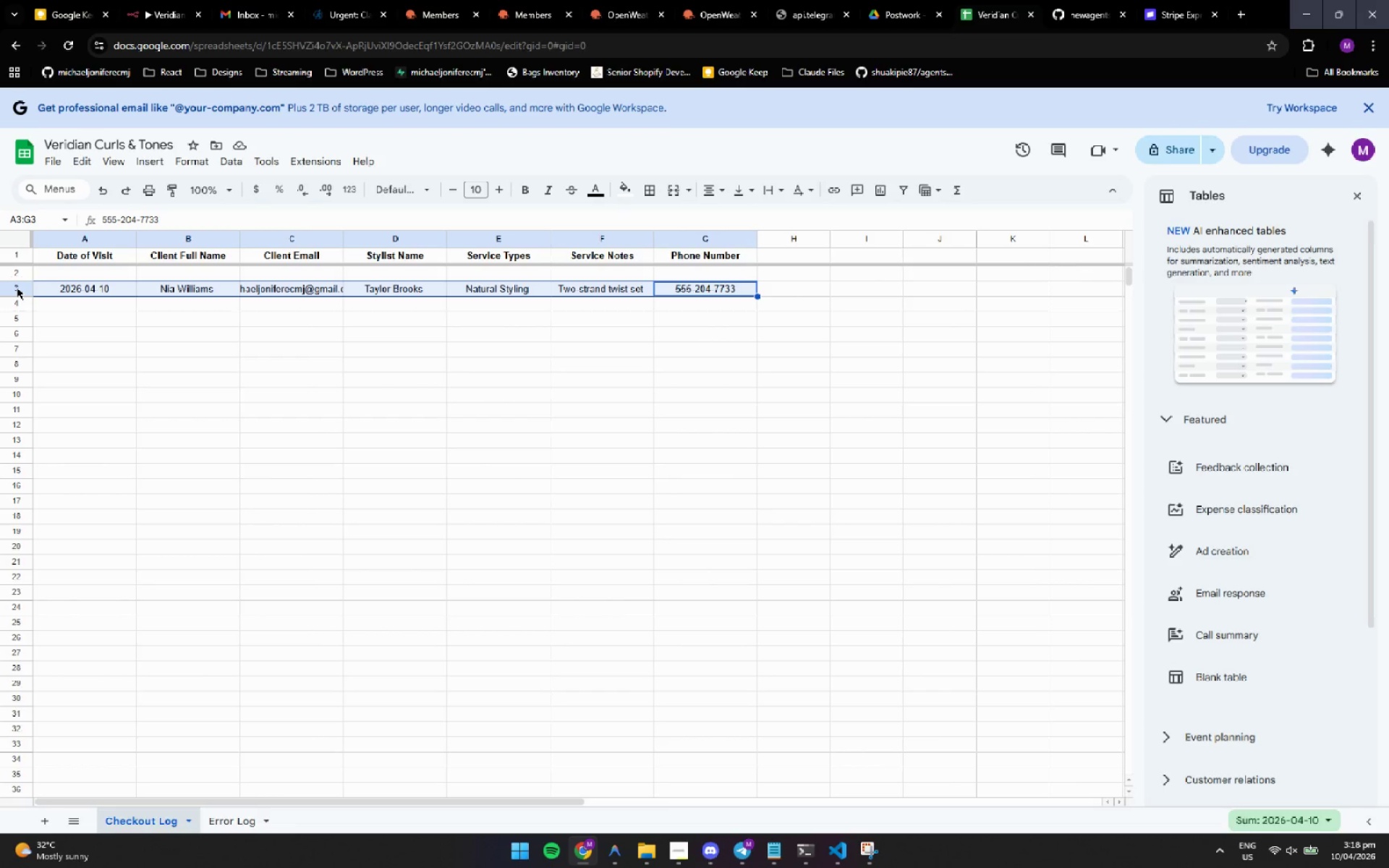 
left_click([428, 421])
 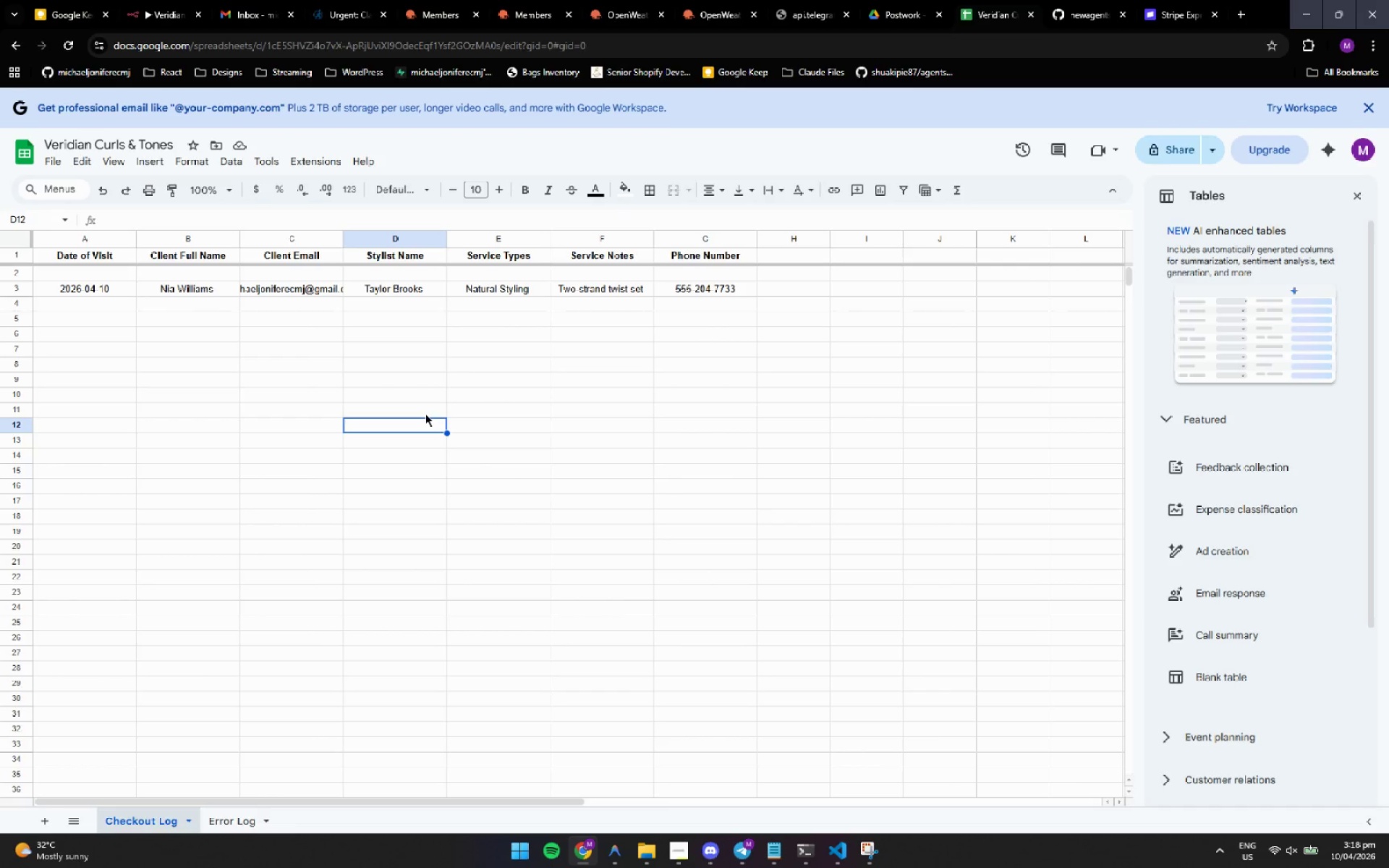 
key(Control+Z)
 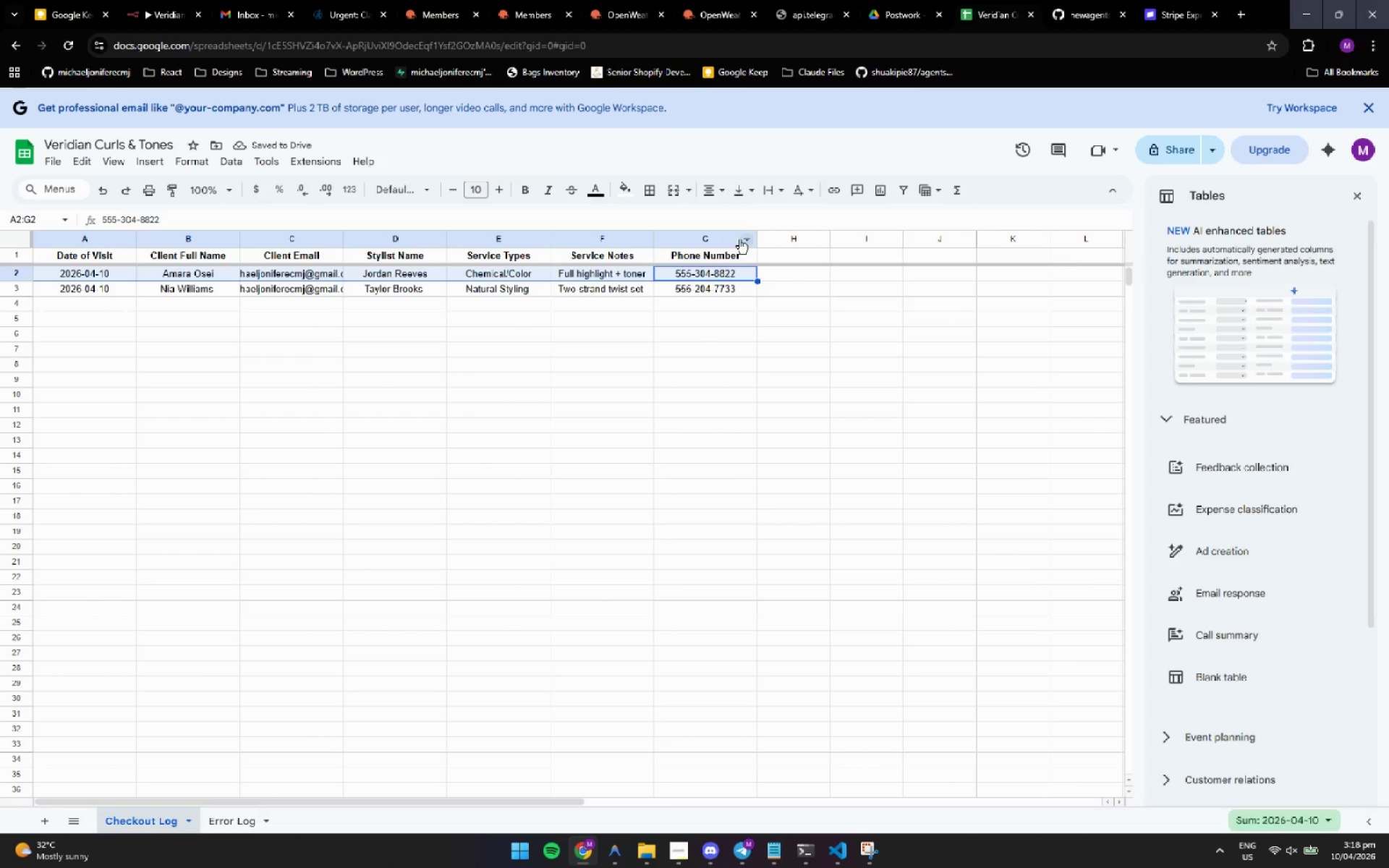 
key(Control+ControlLeft)
 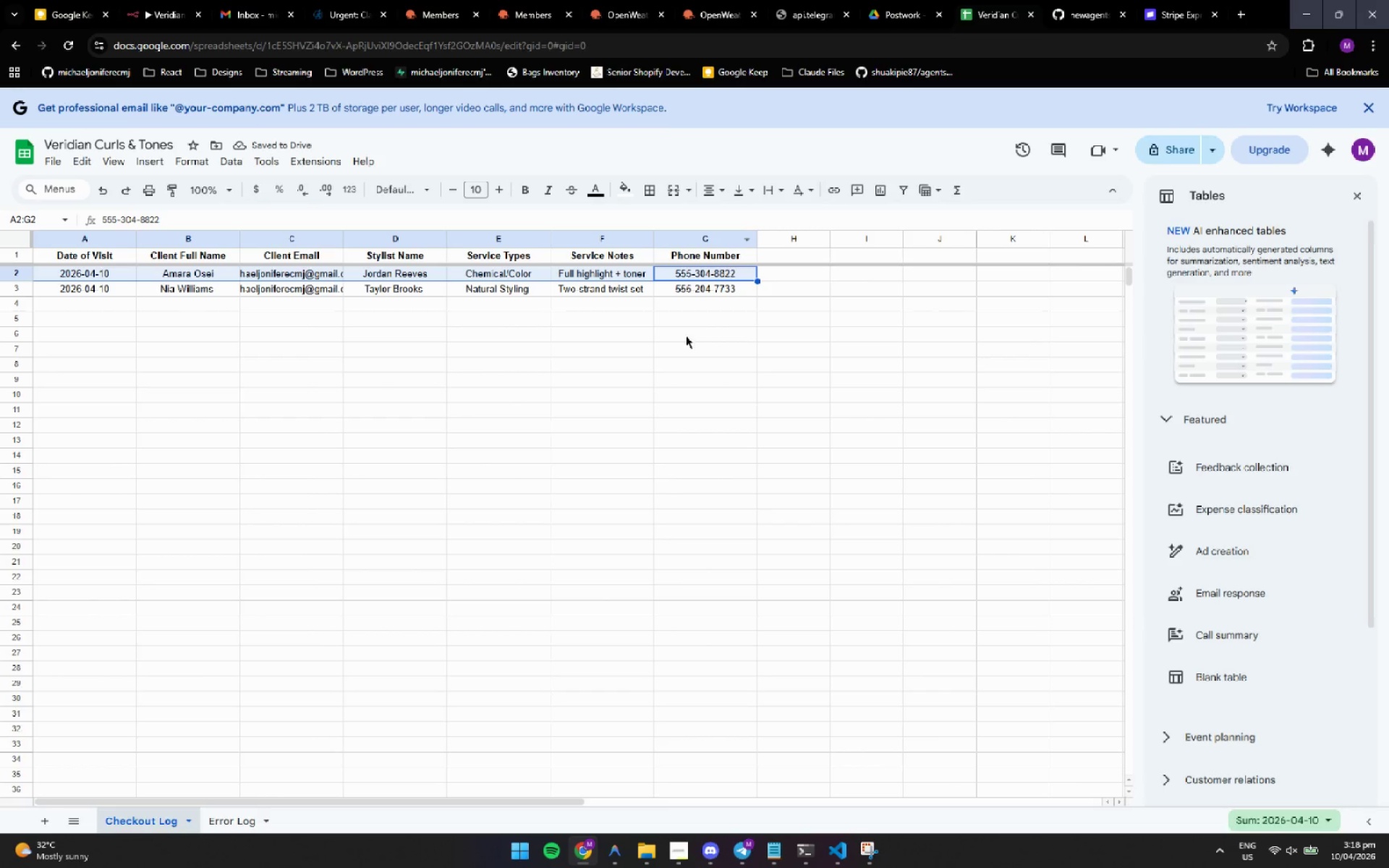 
key(Control+X)
 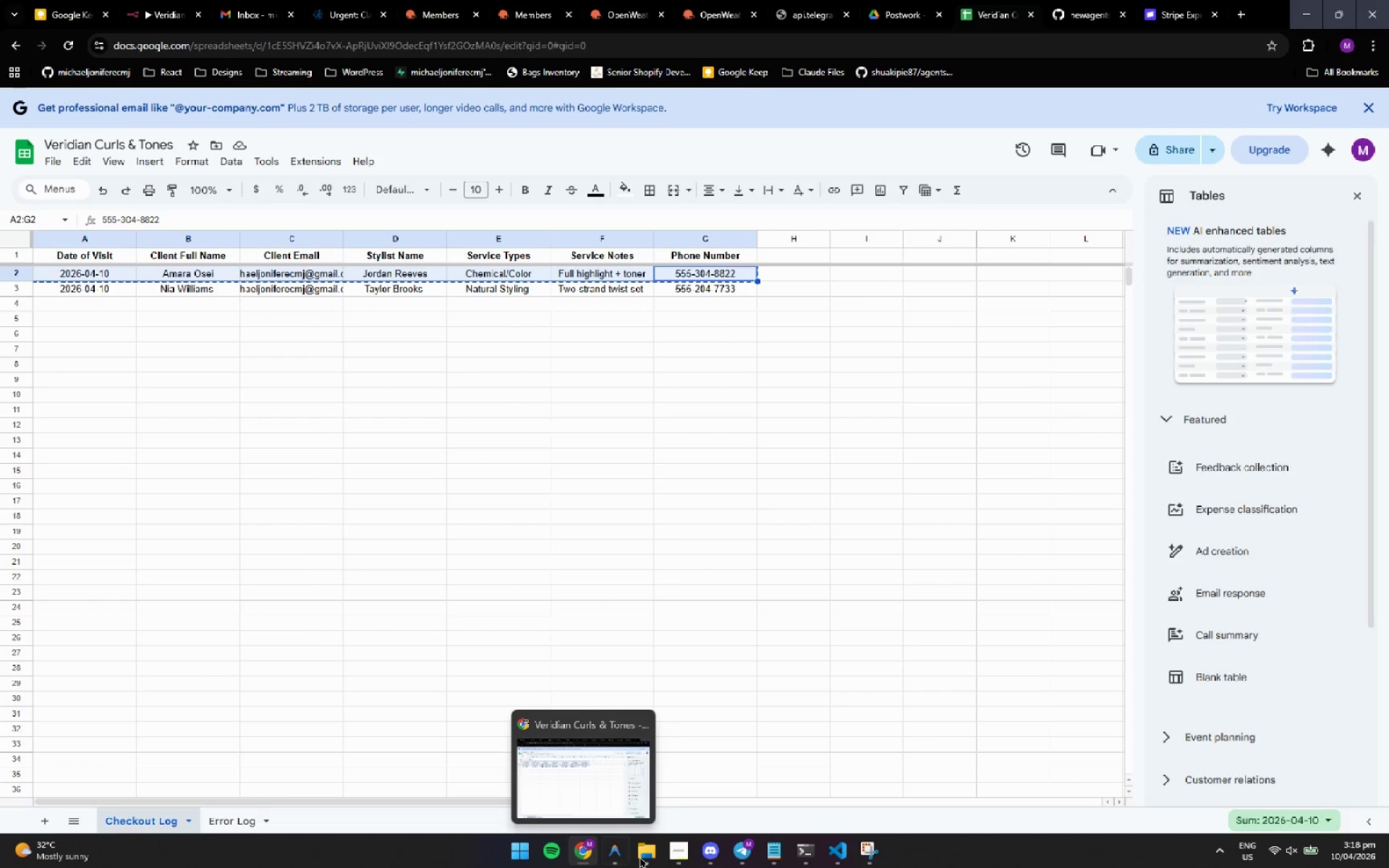 
left_click([245, 820])
 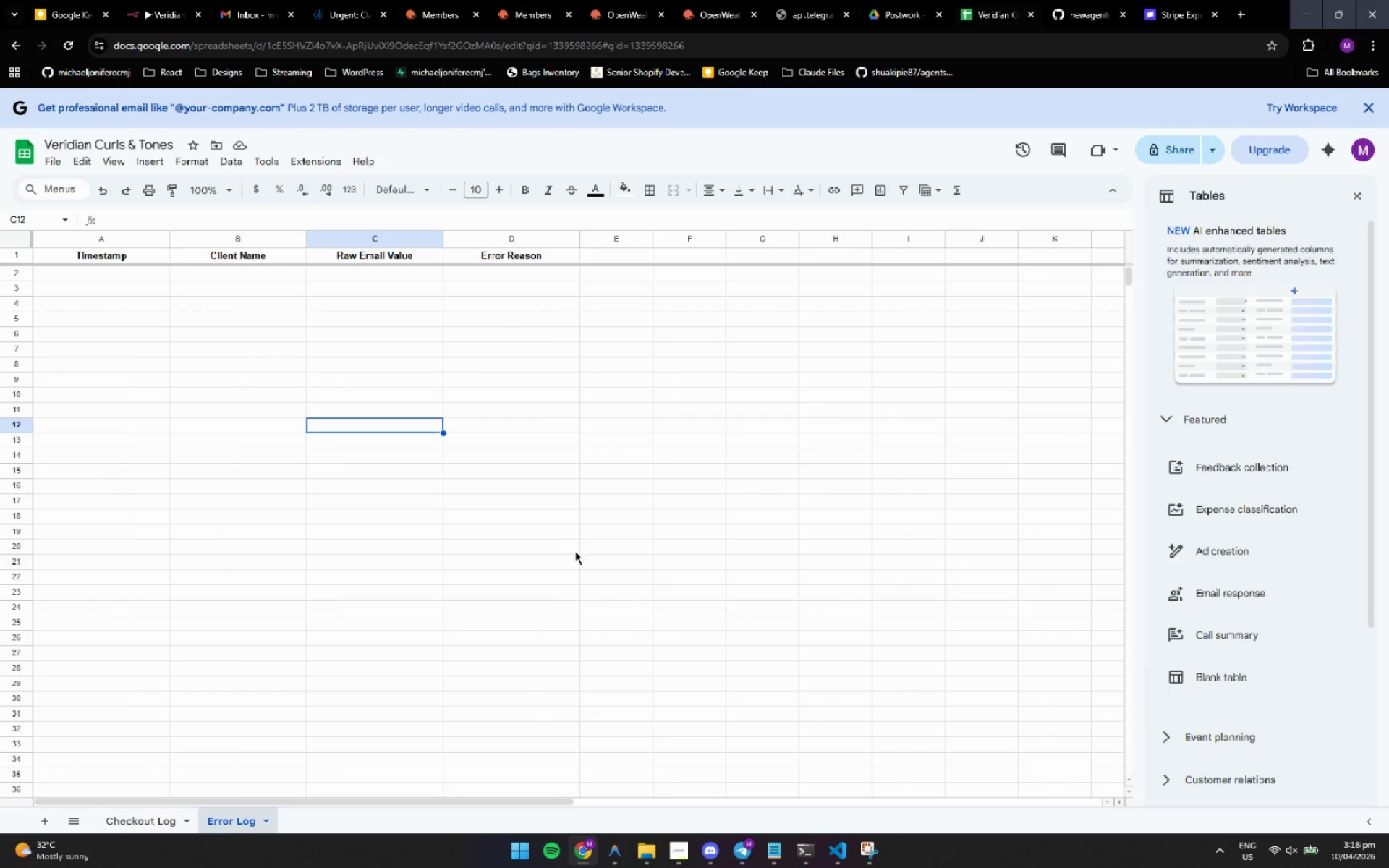 
left_click([697, 483])
 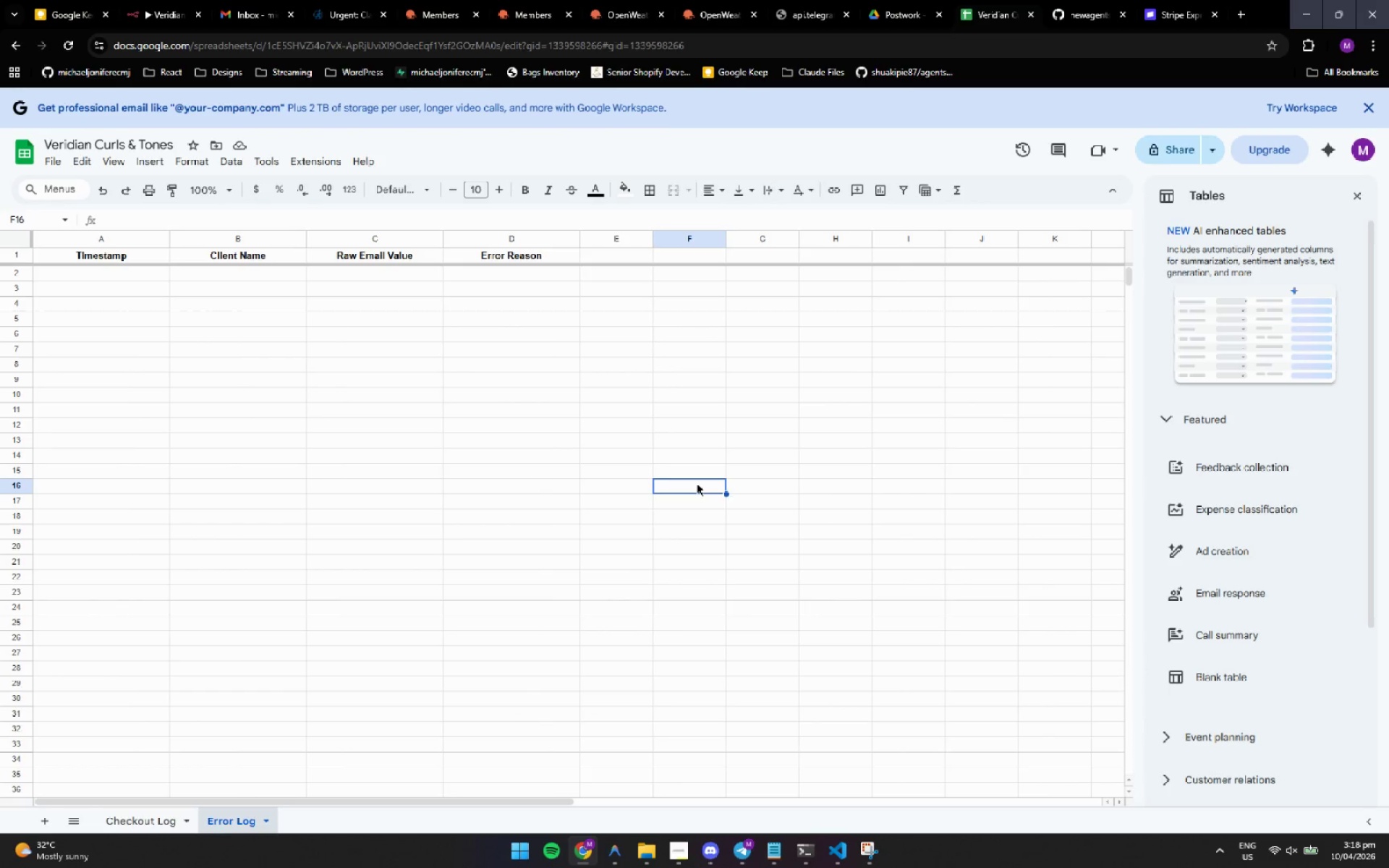 
key(Control+ControlLeft)
 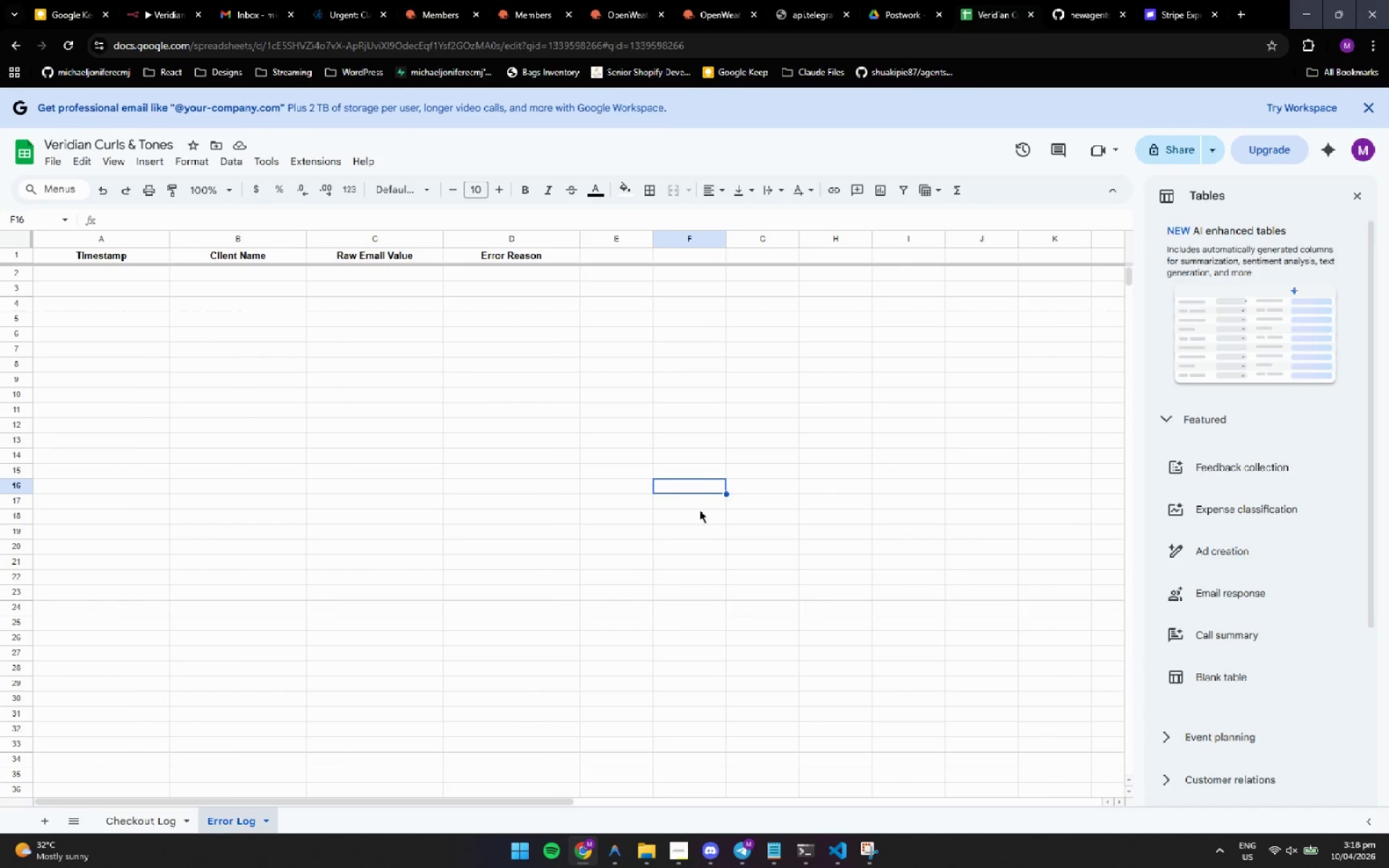 
key(Control+V)
 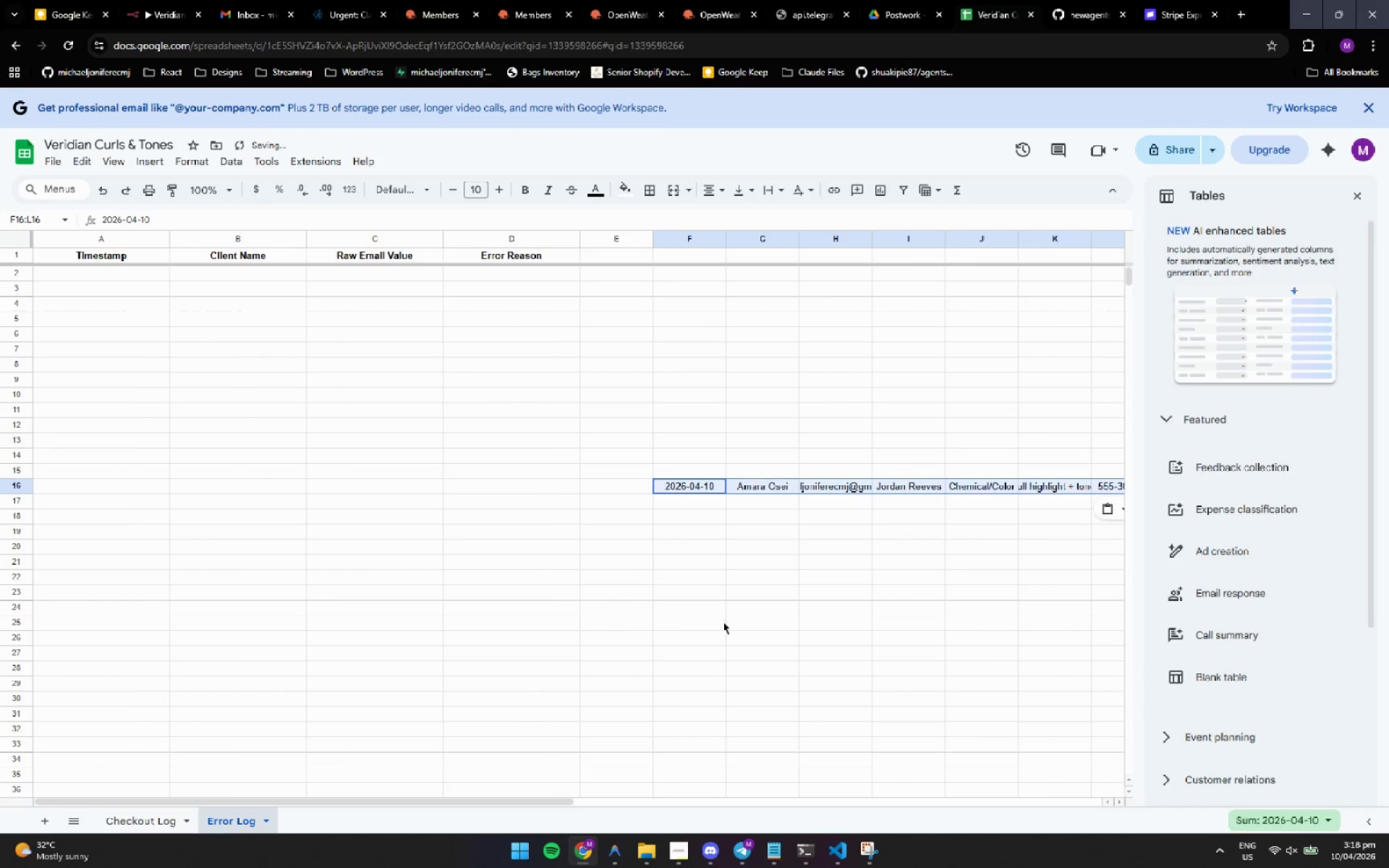 
left_click([726, 626])
 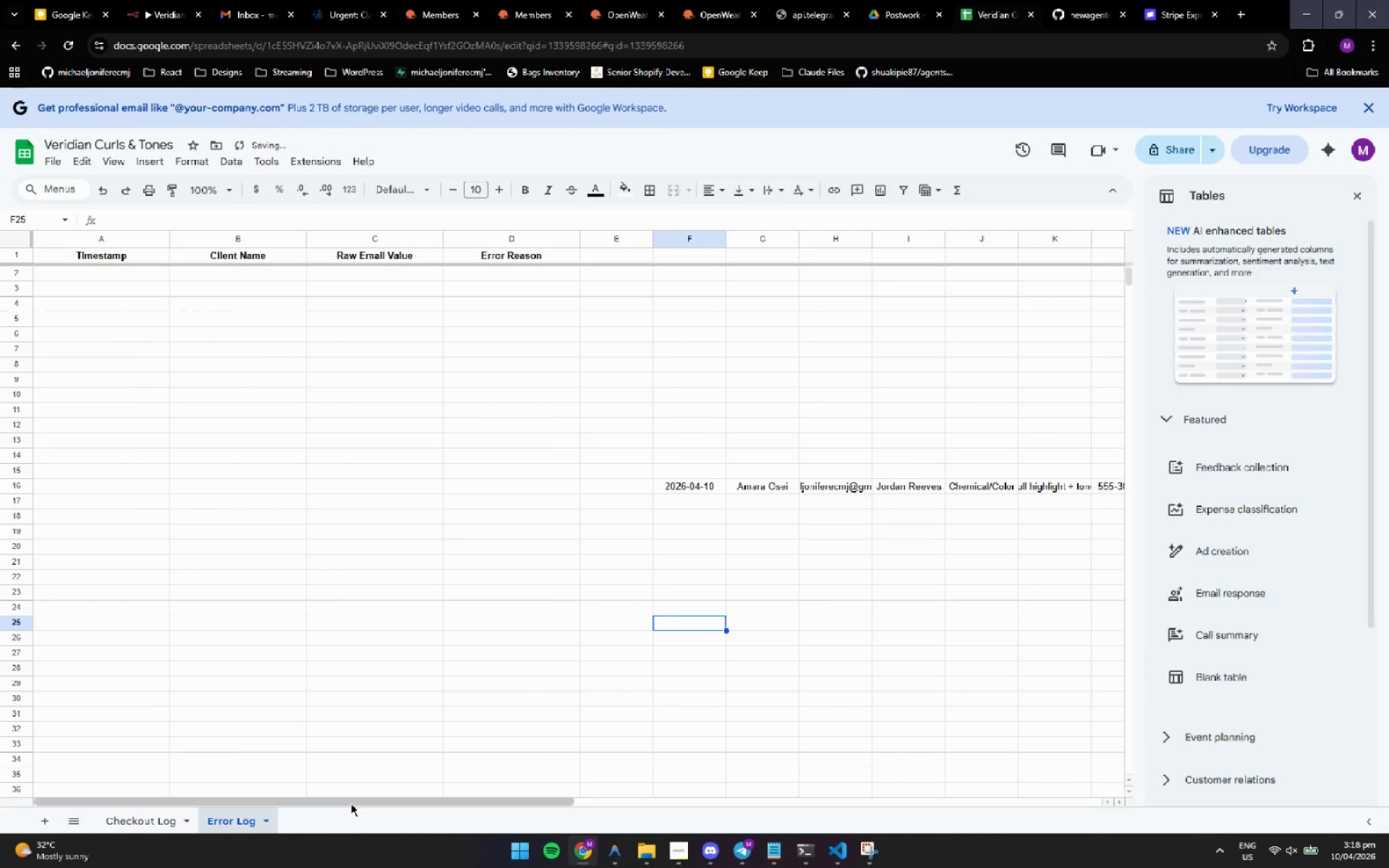 
left_click([159, 817])
 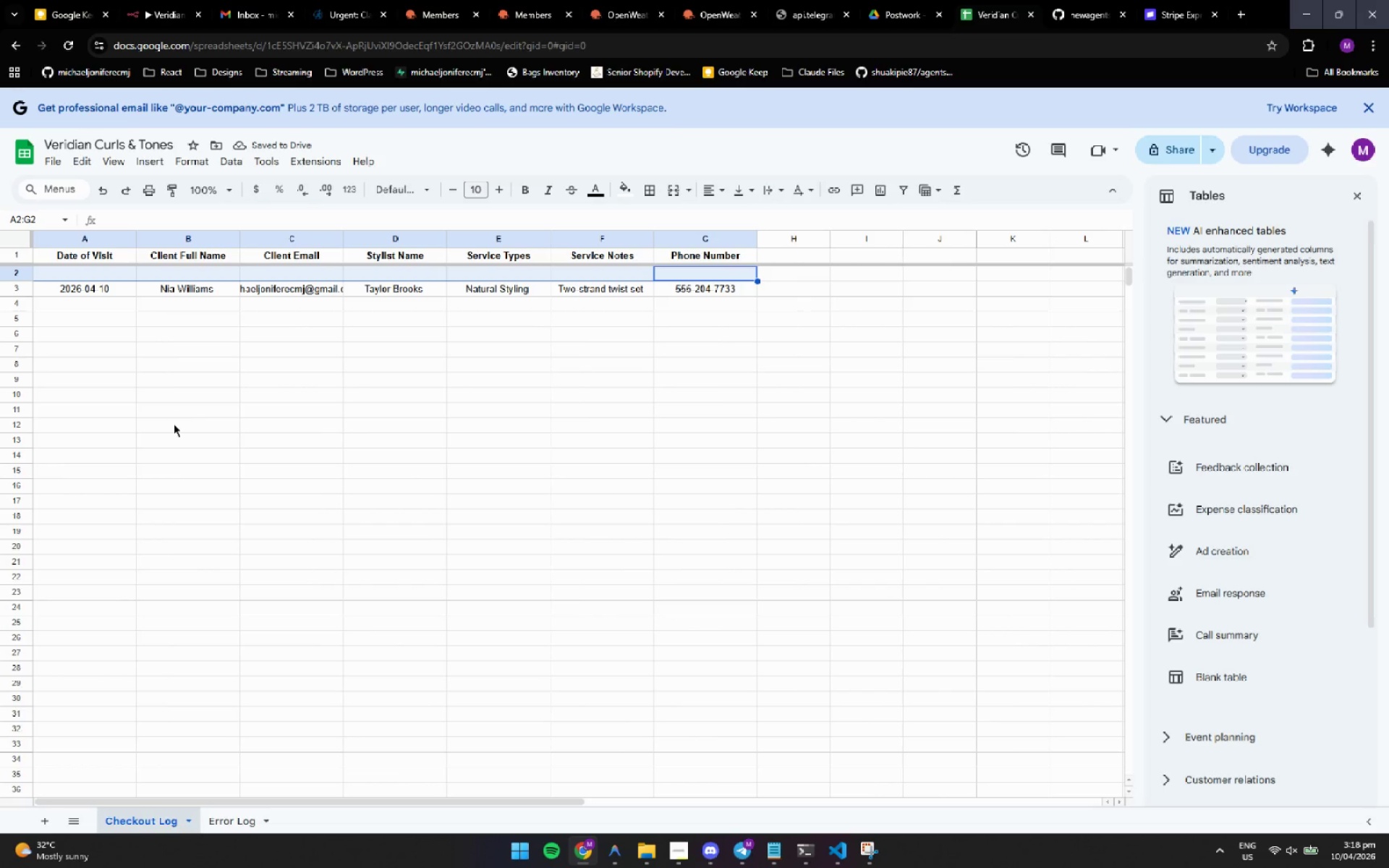 
left_click([108, 383])
 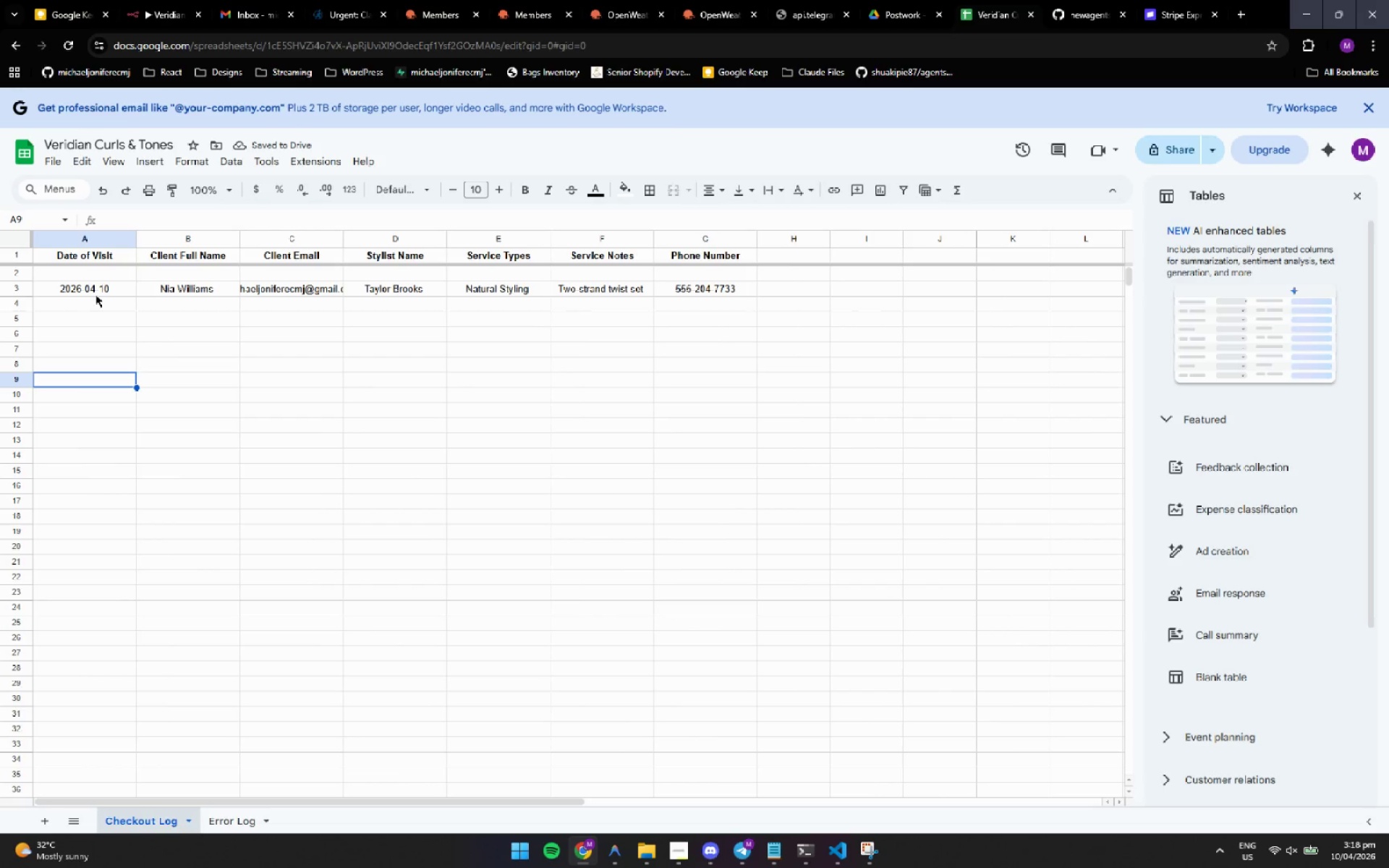 
left_click_drag(start_coordinate=[132, 285], to_coordinate=[686, 291])
 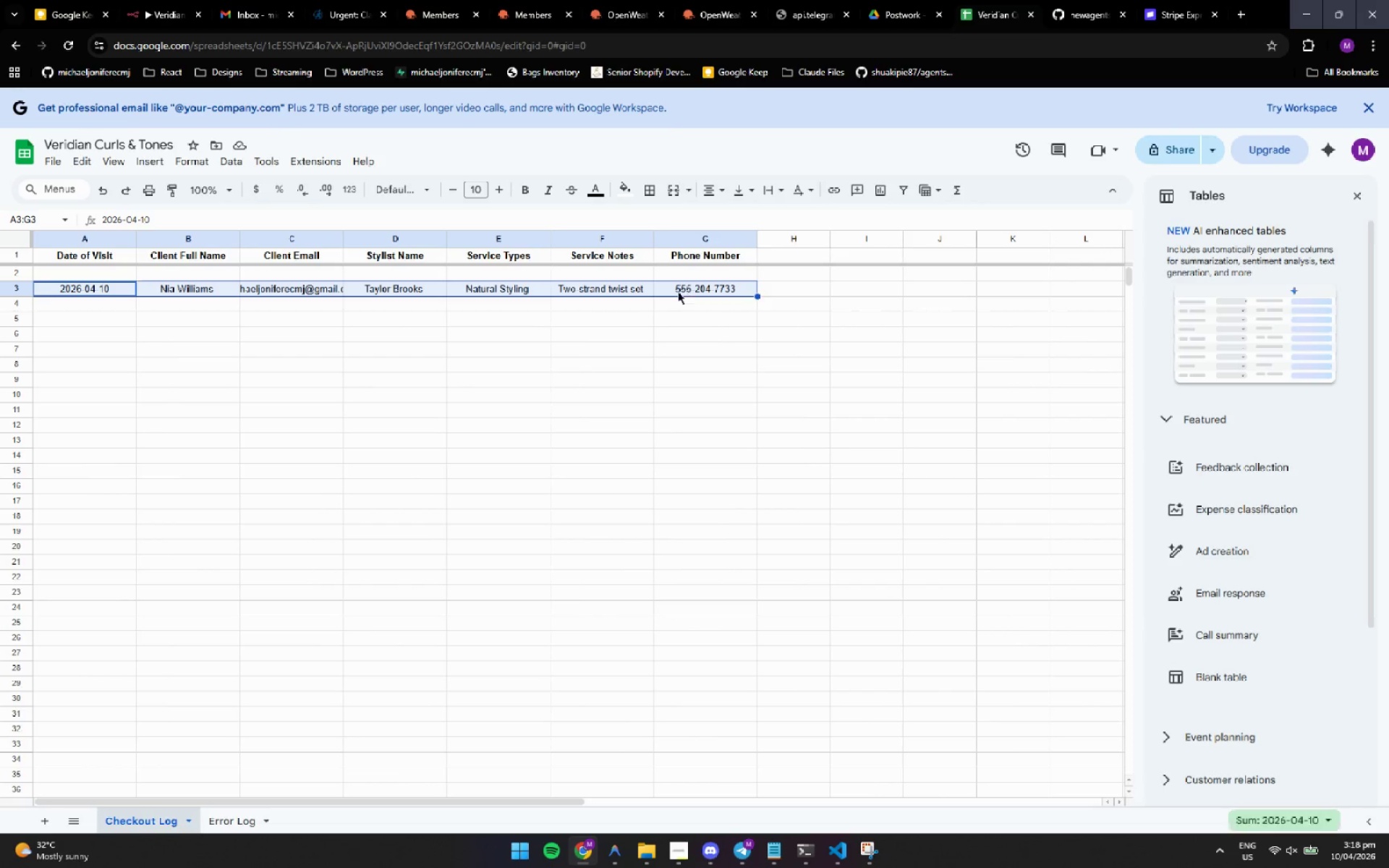 
key(Control+ControlLeft)
 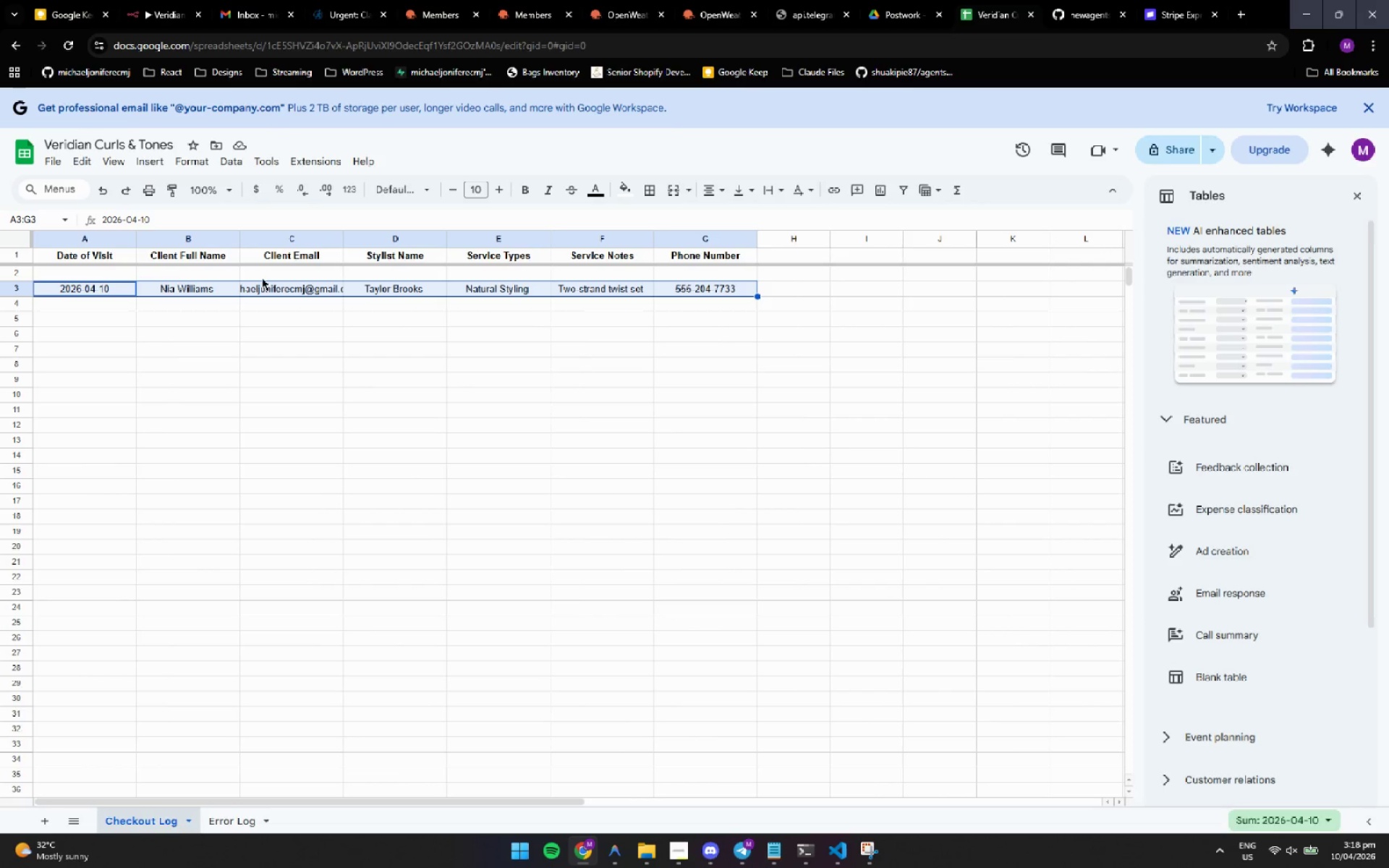 
key(Control+X)
 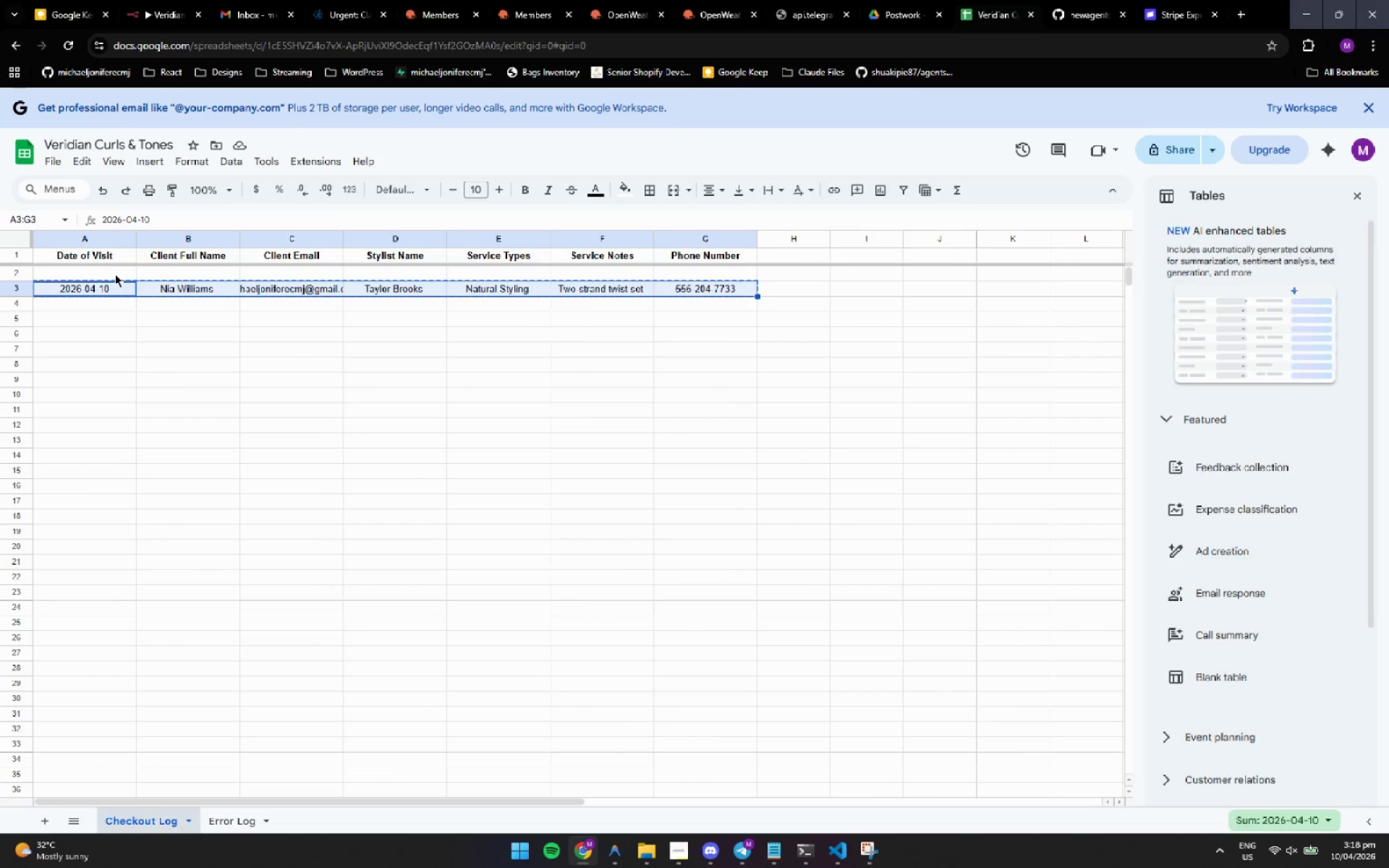 
left_click([115, 274])
 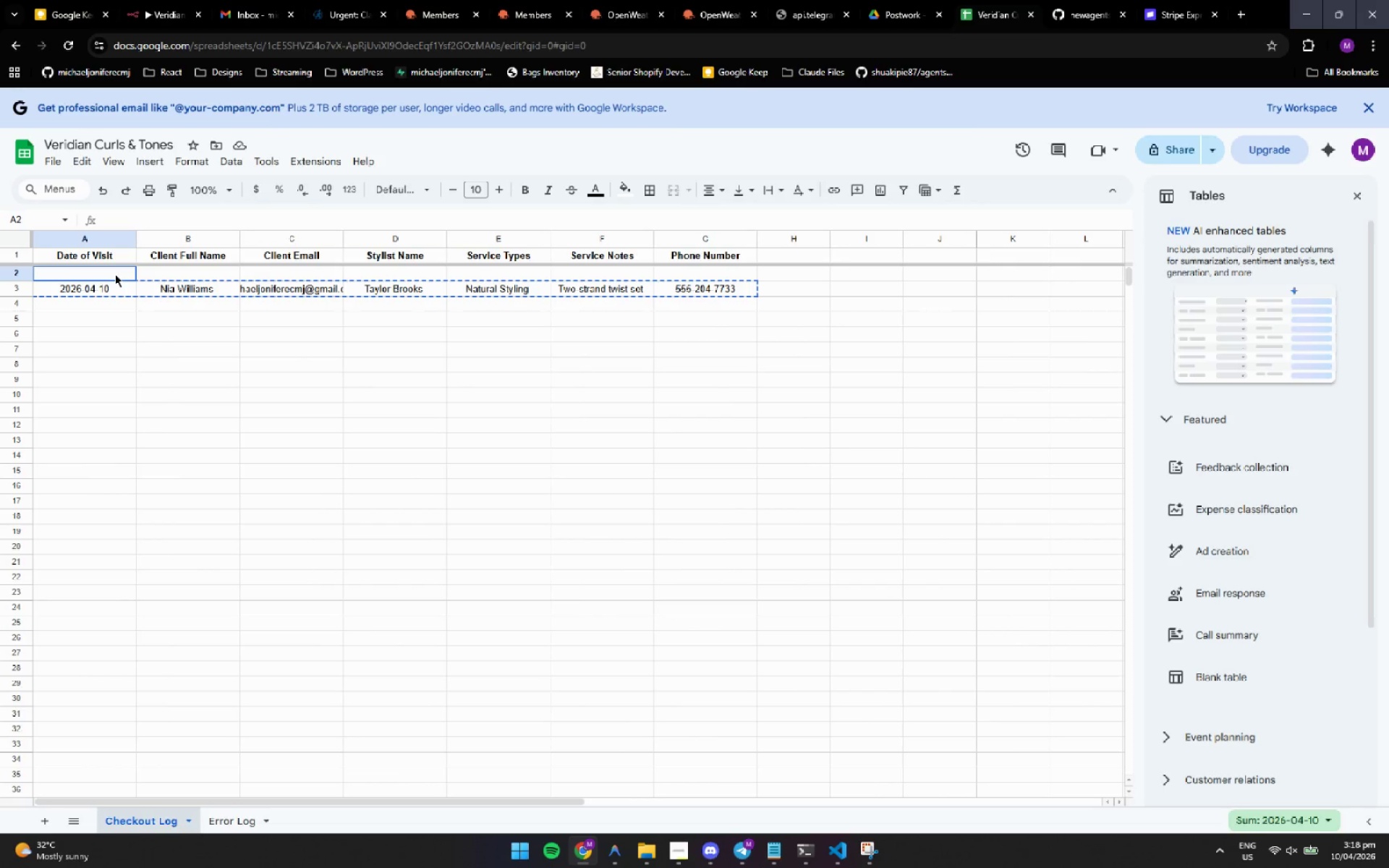 
key(Control+ControlLeft)
 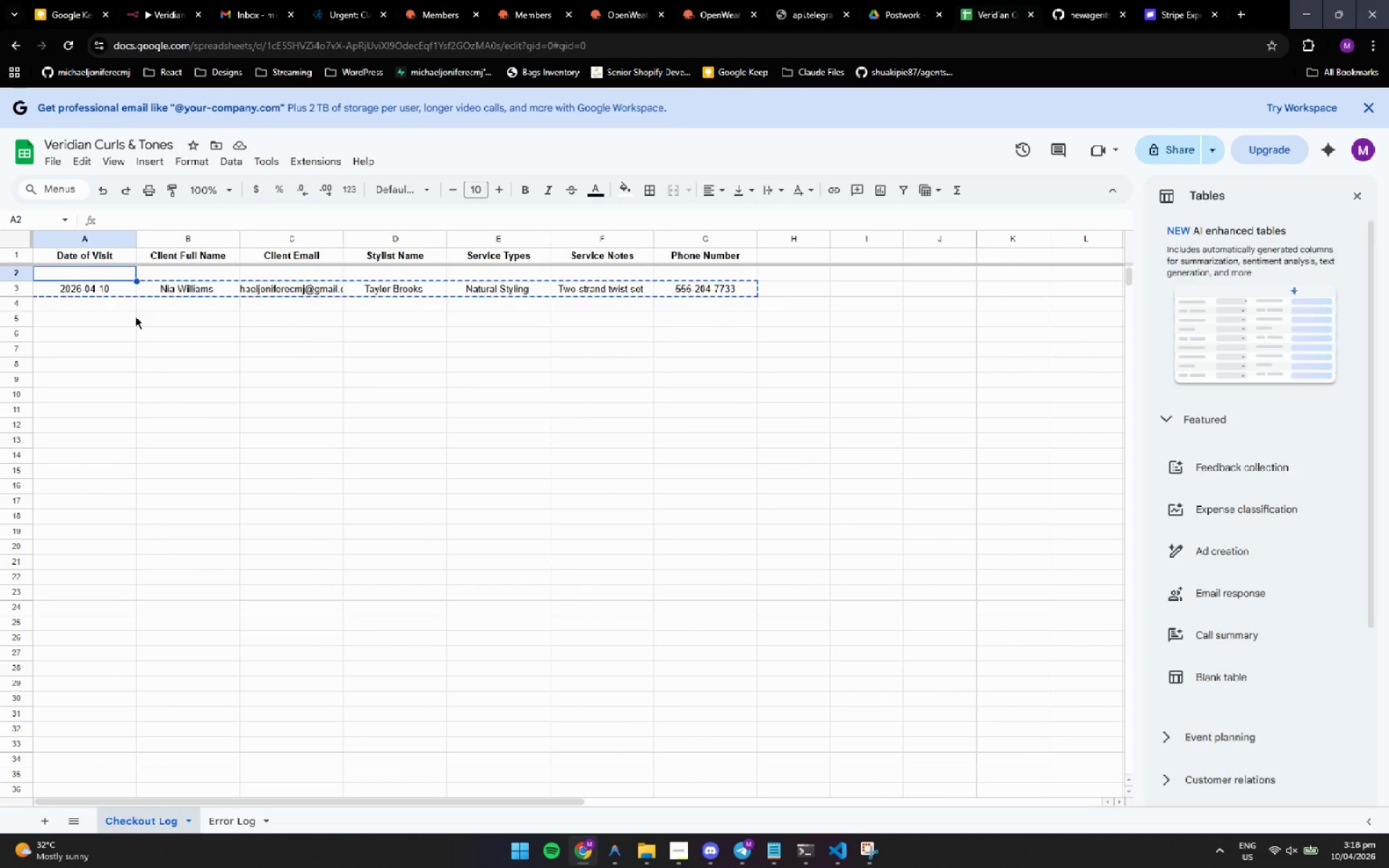 
key(Control+V)
 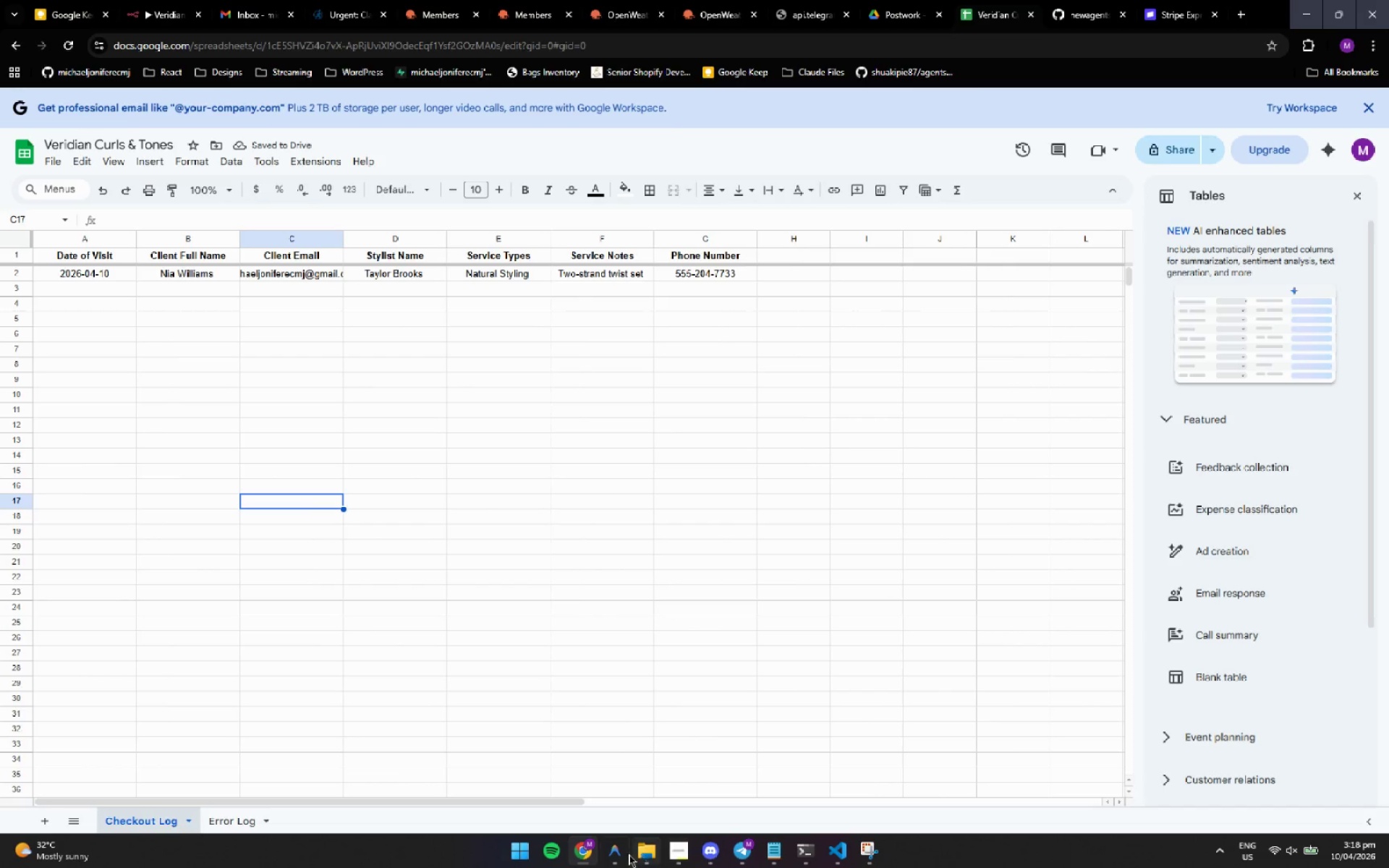 
left_click([162, 10])
 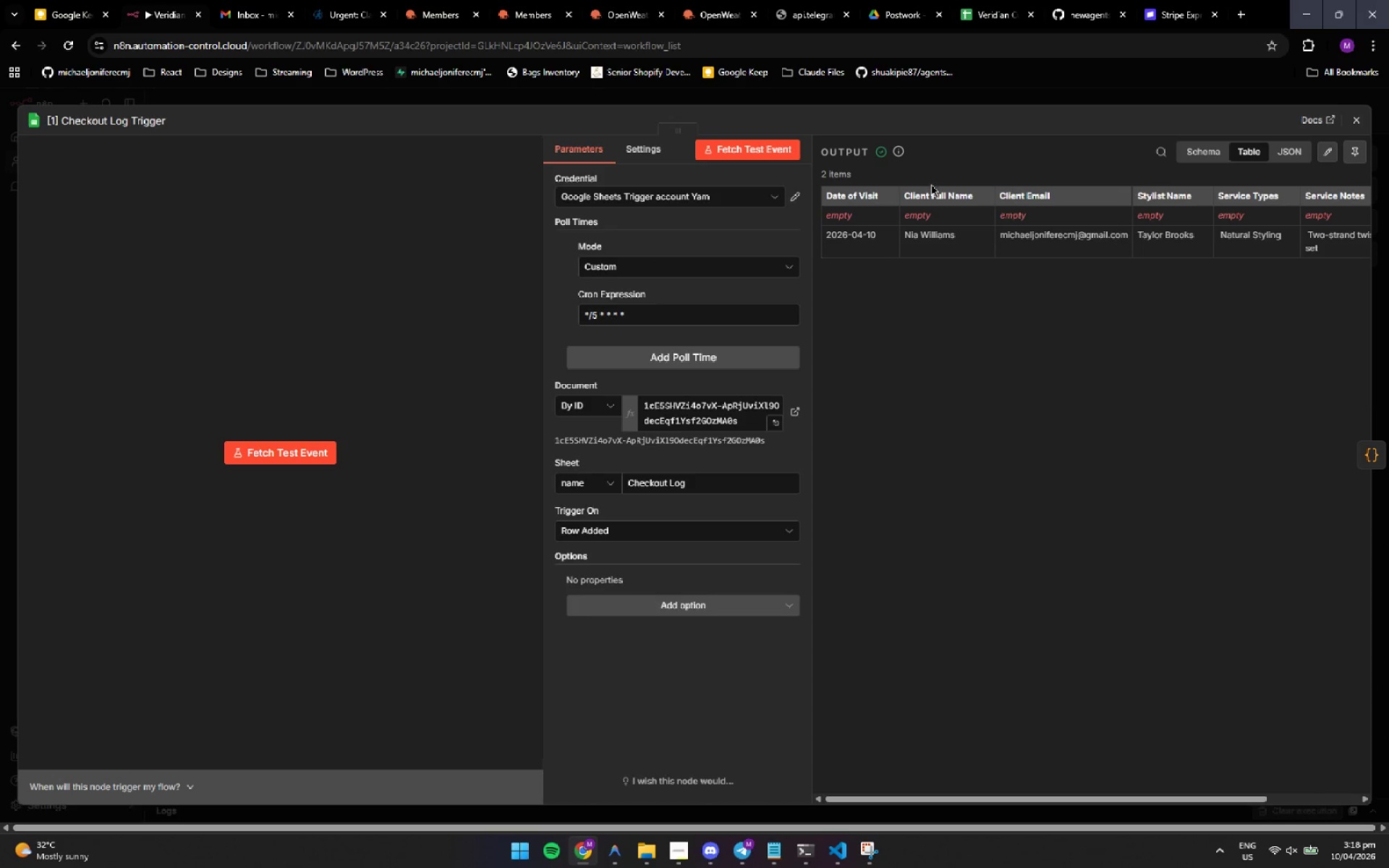 
left_click([773, 150])
 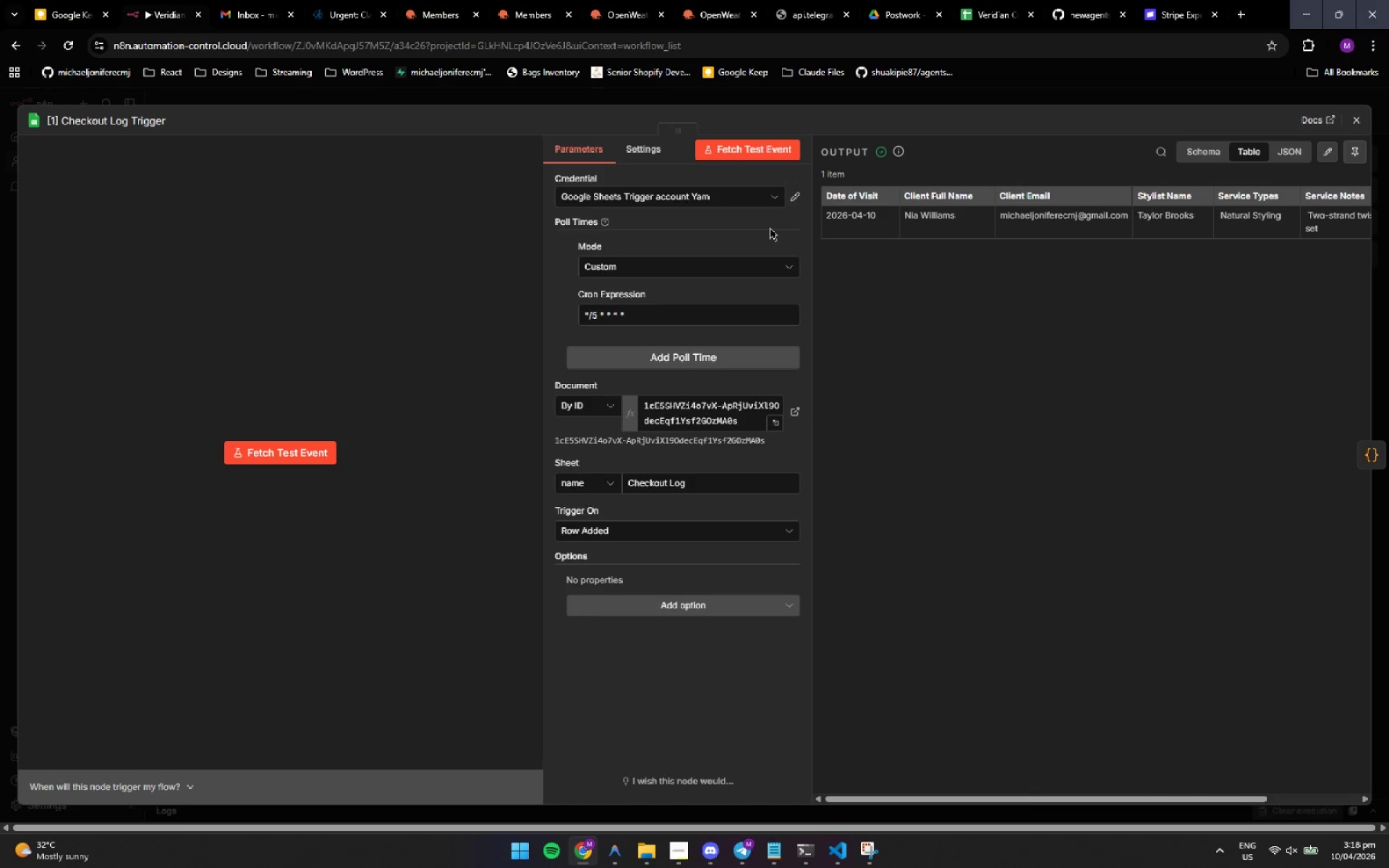 
wait(15.2)
 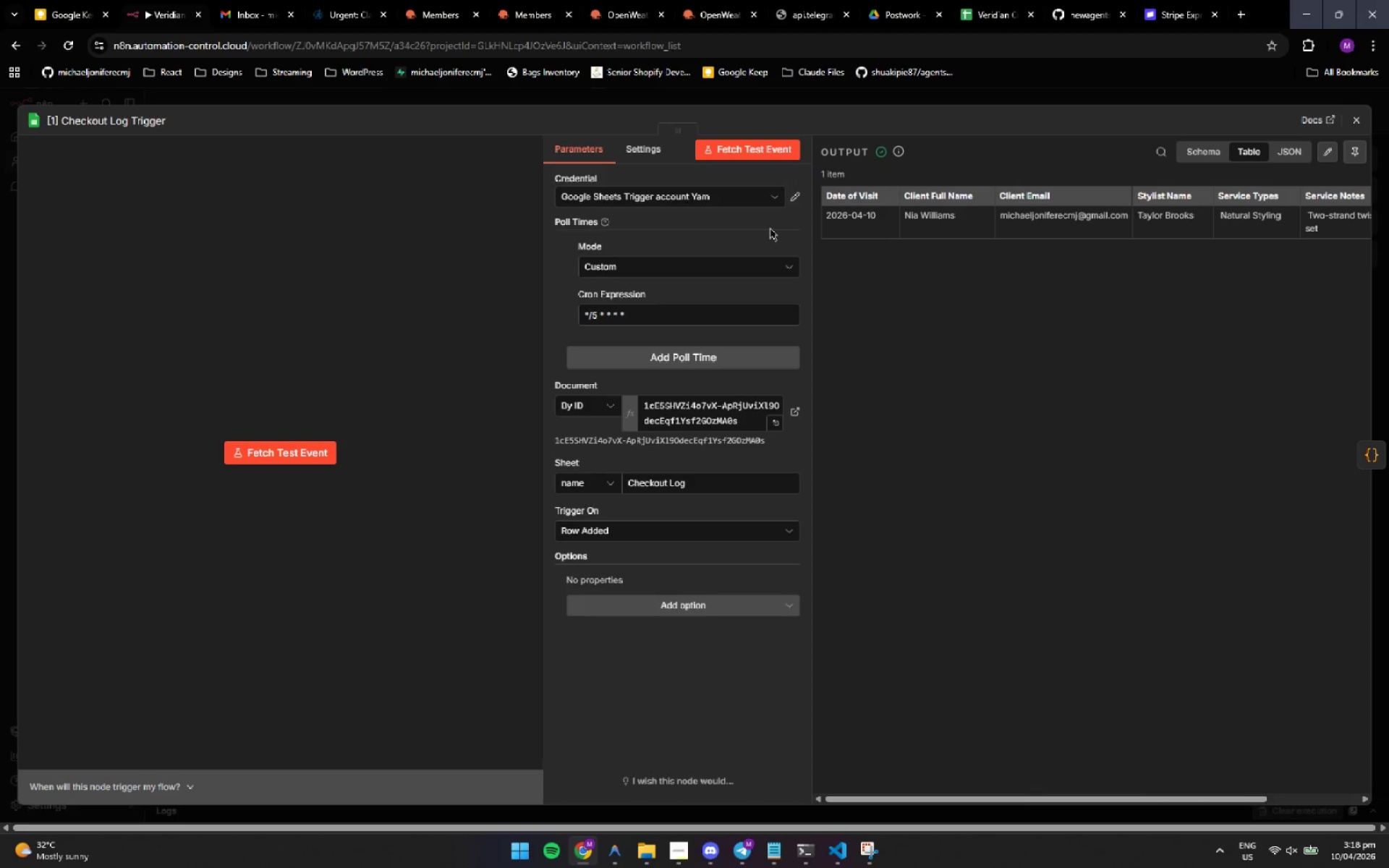 
left_click([681, 850])